 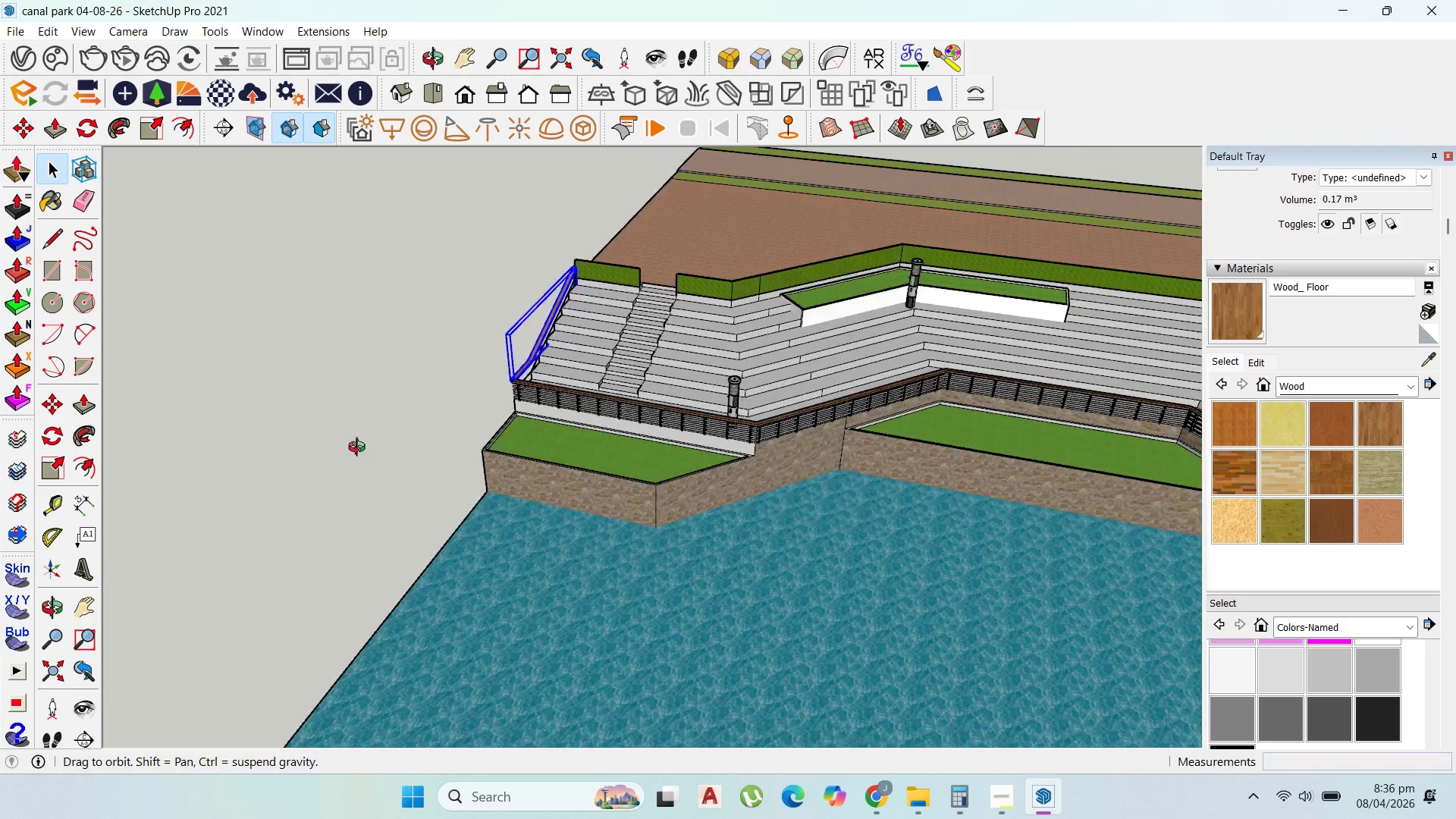 
scroll: coordinate [585, 351], scroll_direction: up, amount: 10.0
 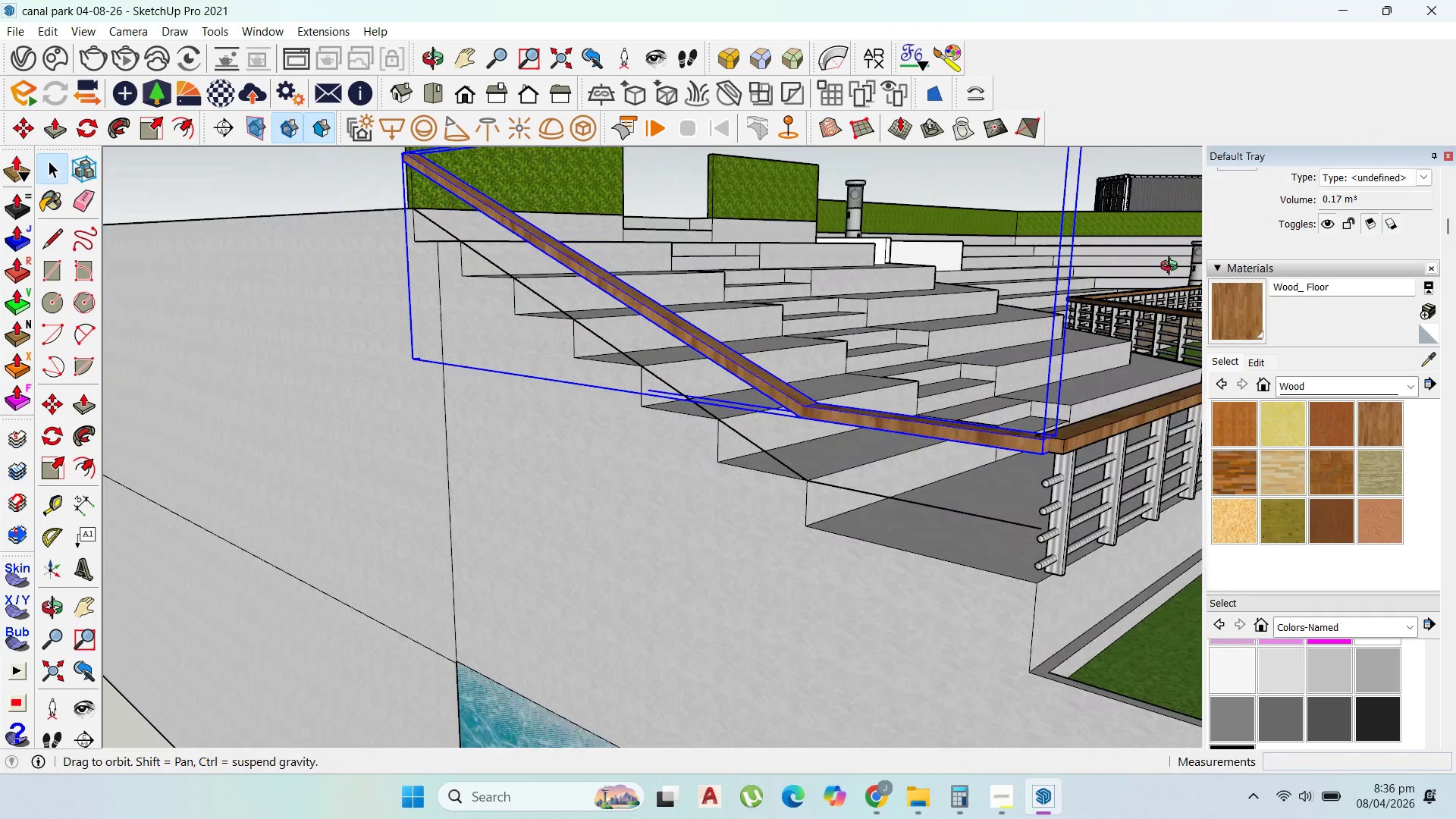 
scroll: coordinate [943, 388], scroll_direction: down, amount: 4.0
 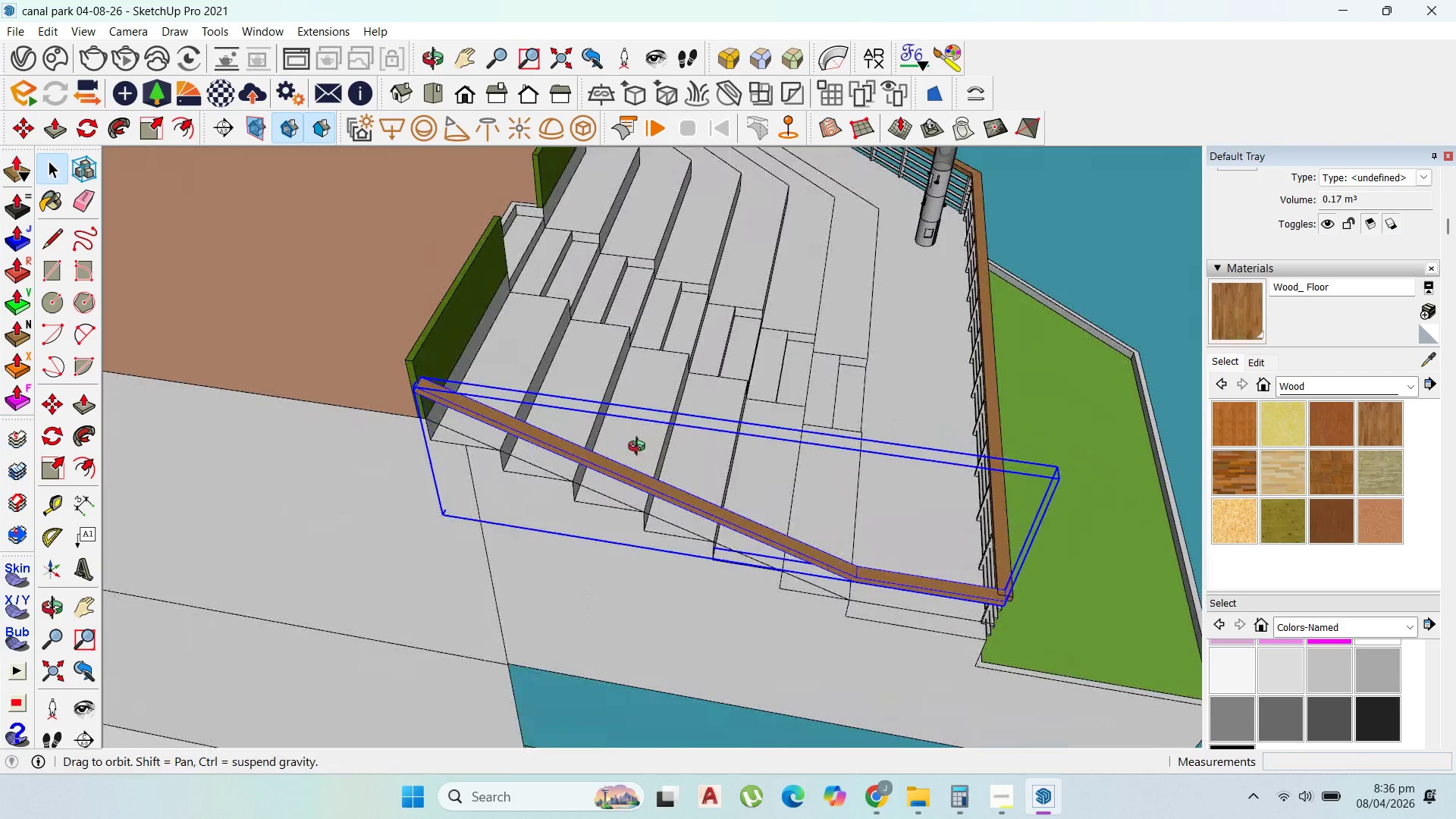 
double_click([848, 570])
 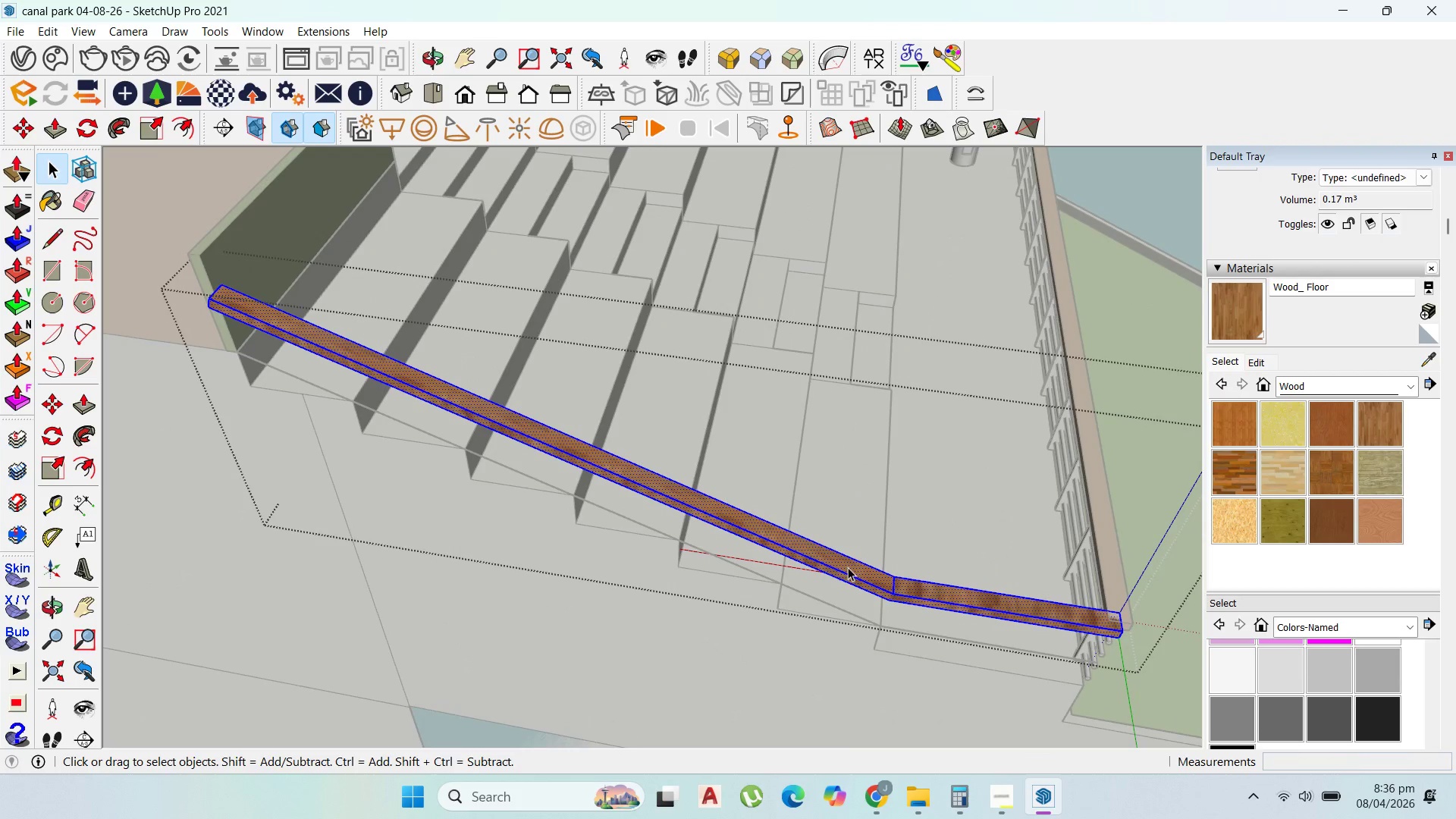 
scroll: coordinate [843, 565], scroll_direction: up, amount: 5.0
 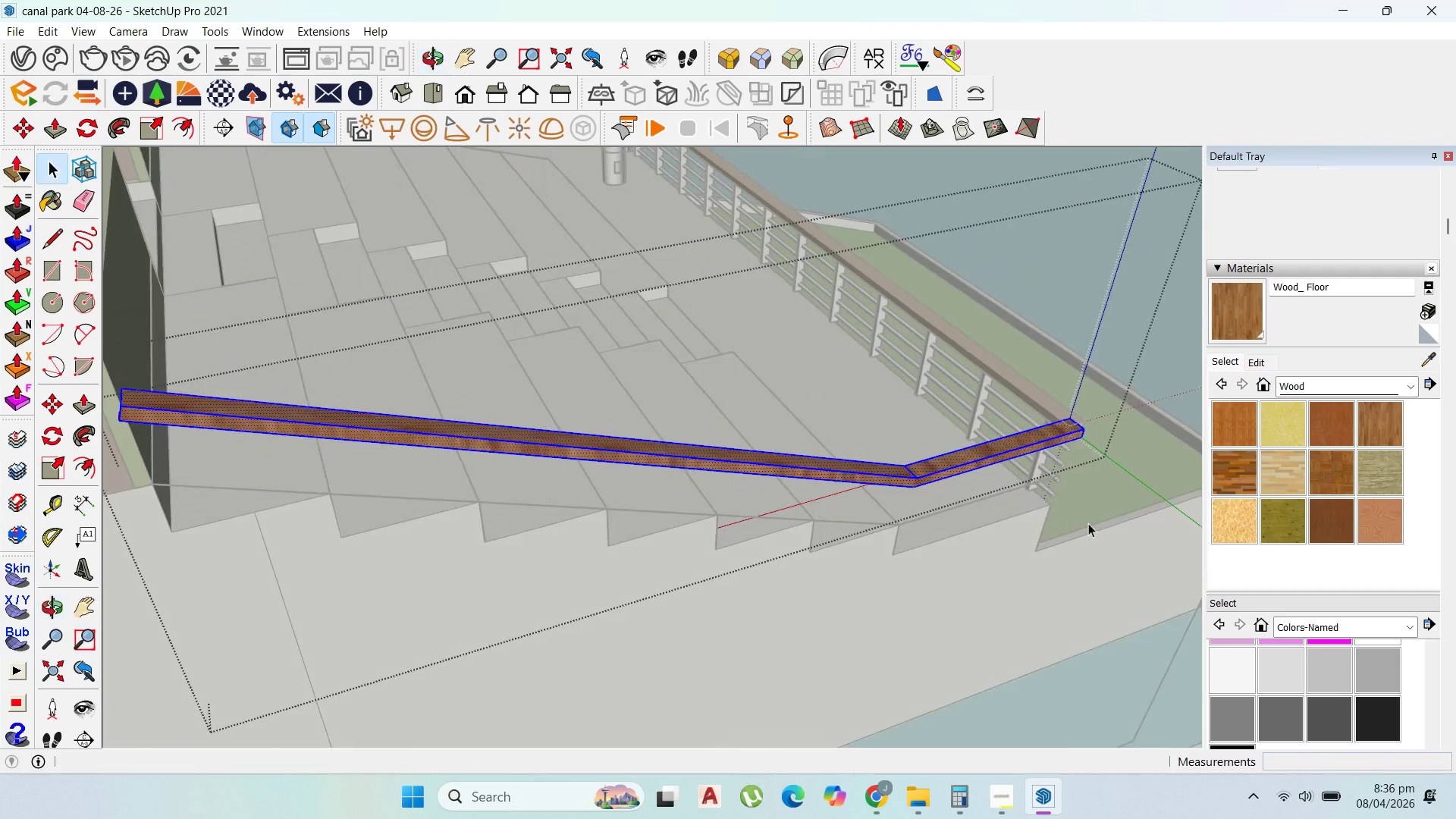 
left_click_drag(start_coordinate=[624, 529], to_coordinate=[529, 393])
 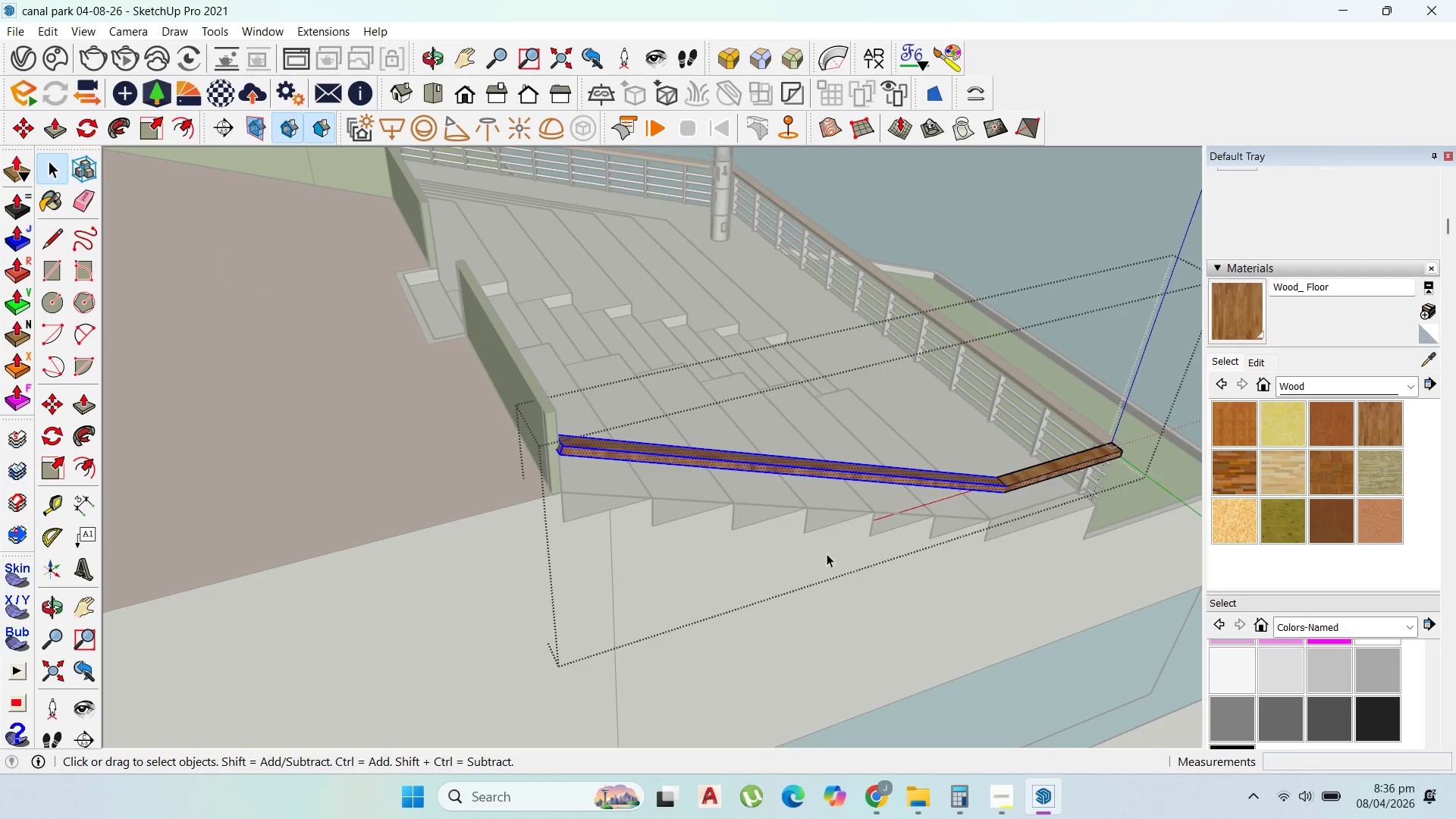 
scroll: coordinate [547, 523], scroll_direction: down, amount: 4.0
 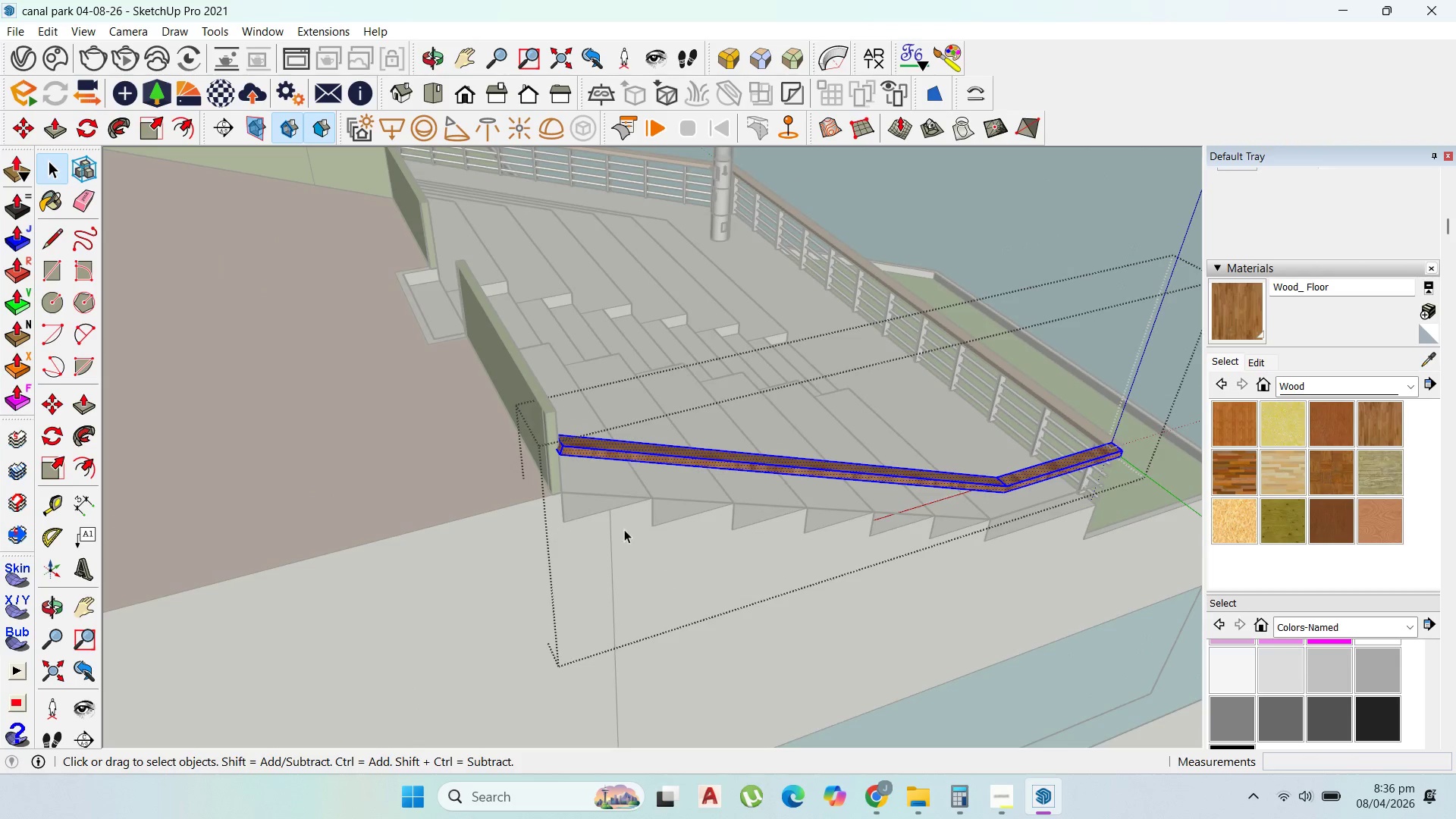 
hold_key(key=ShiftLeft, duration=0.58)
 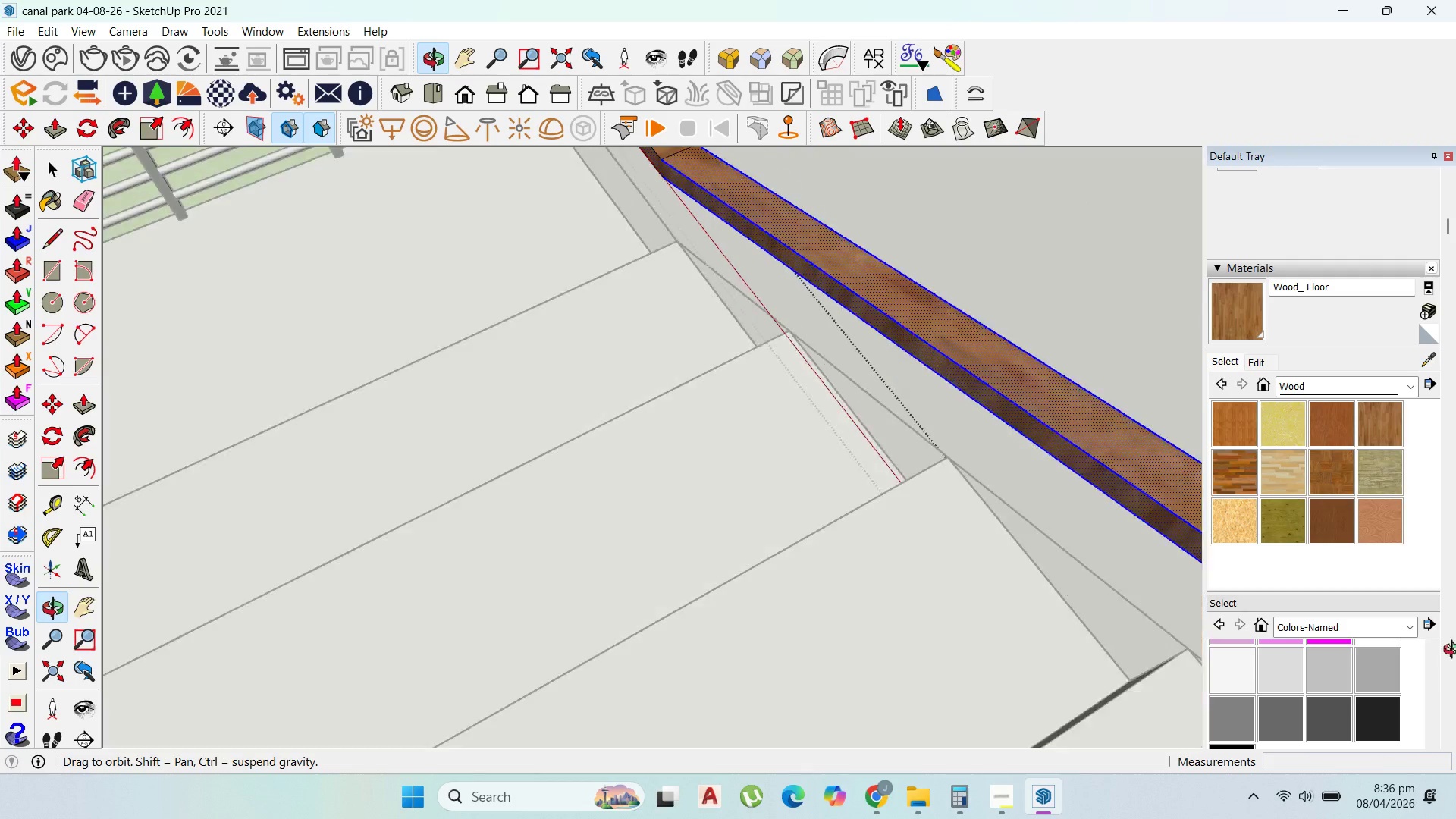 
scroll: coordinate [1040, 469], scroll_direction: up, amount: 10.0
 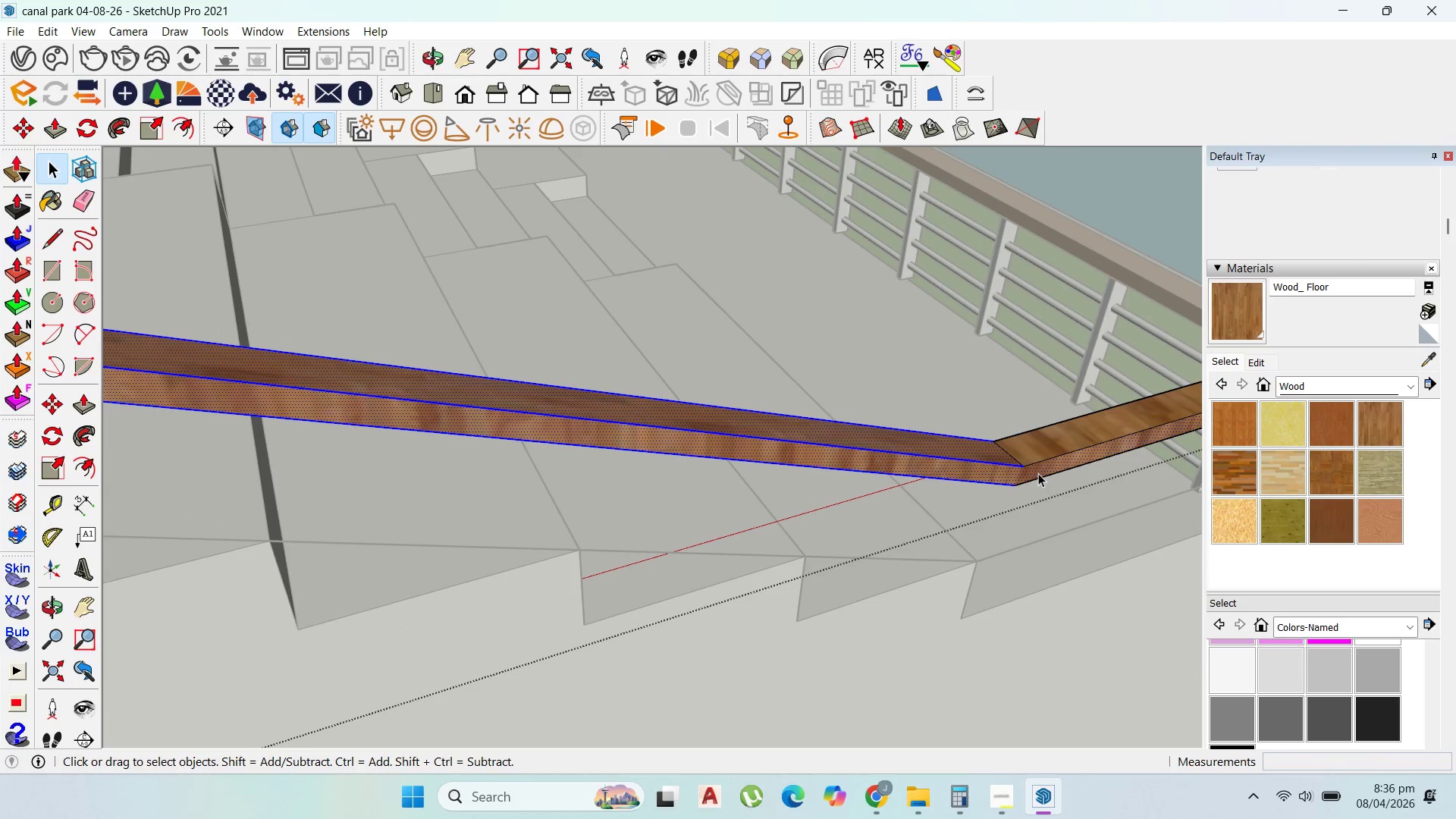 
left_click([1038, 473])
 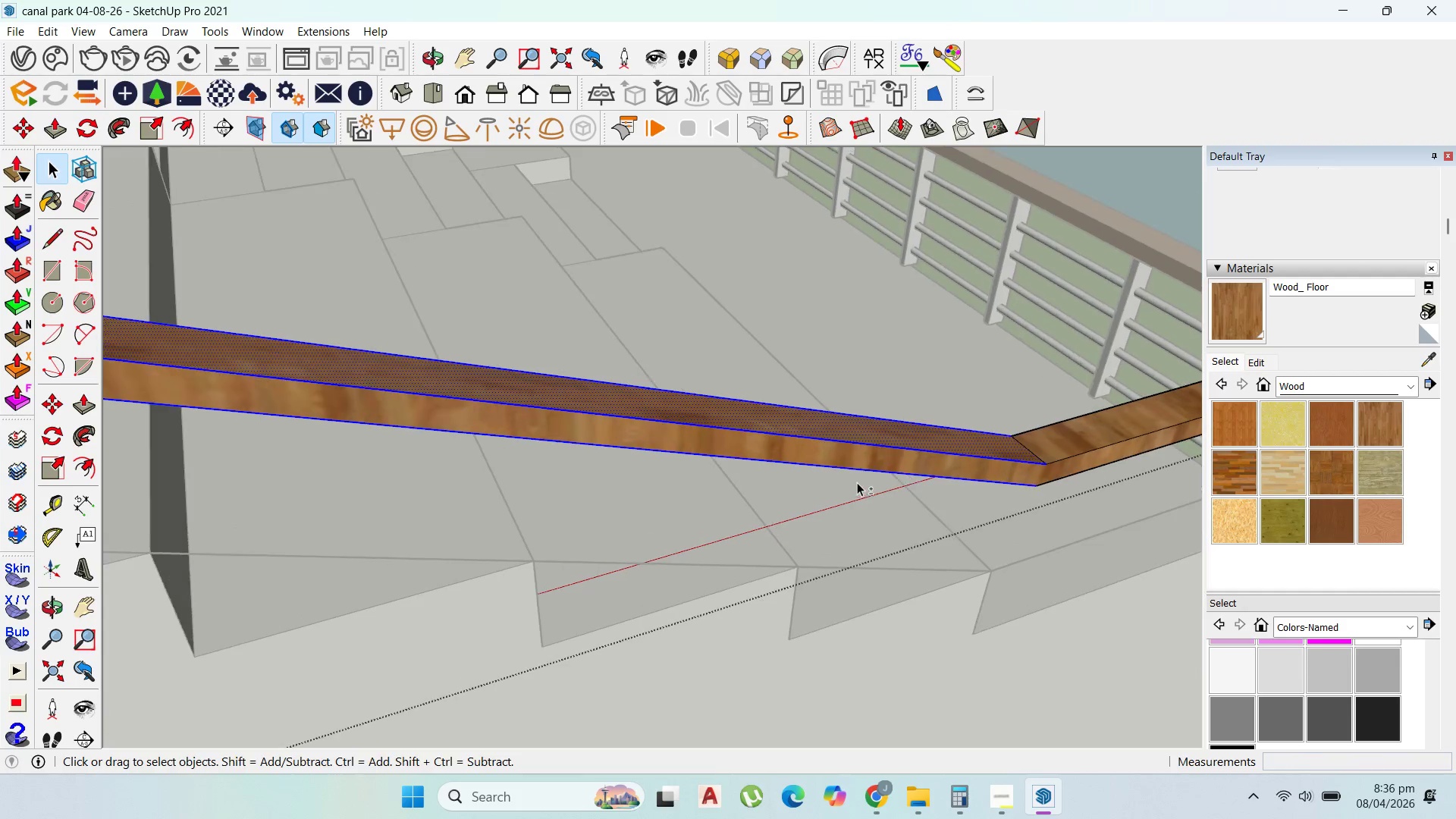 
scroll: coordinate [858, 482], scroll_direction: up, amount: 1.0
 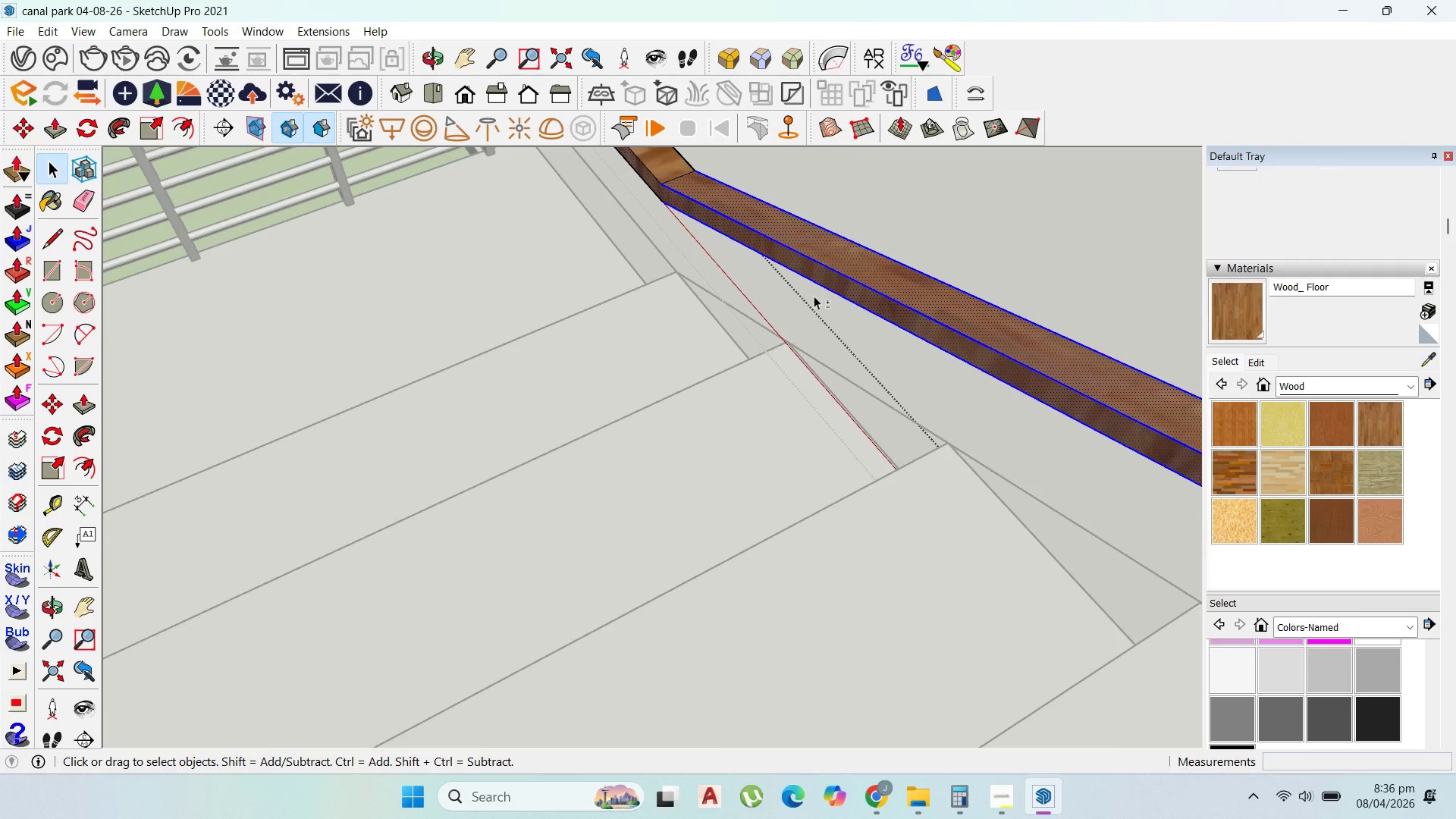 
hold_key(key=ShiftLeft, duration=0.67)
left_click([808, 274])
 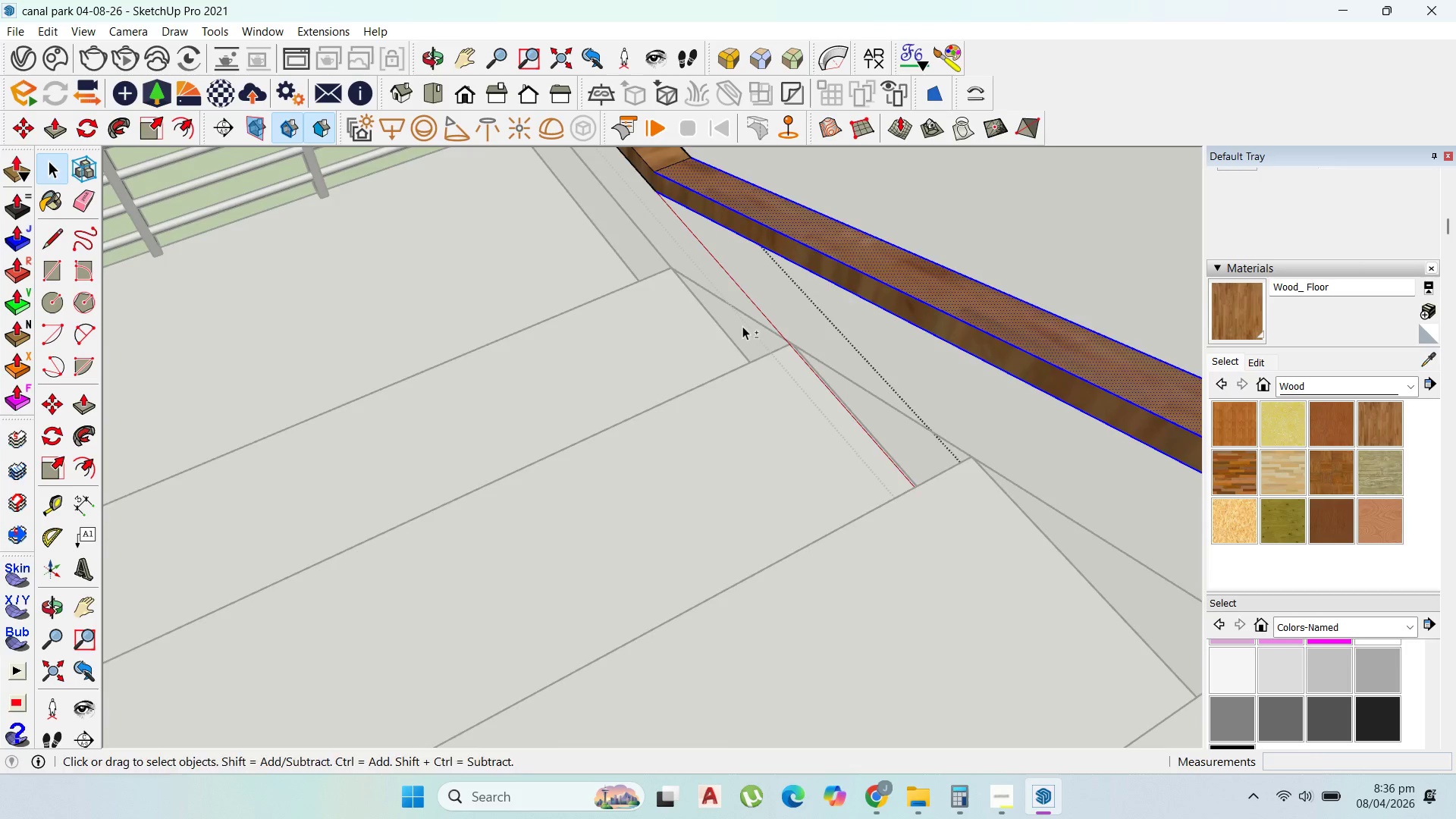 
scroll: coordinate [743, 324], scroll_direction: up, amount: 1.0
 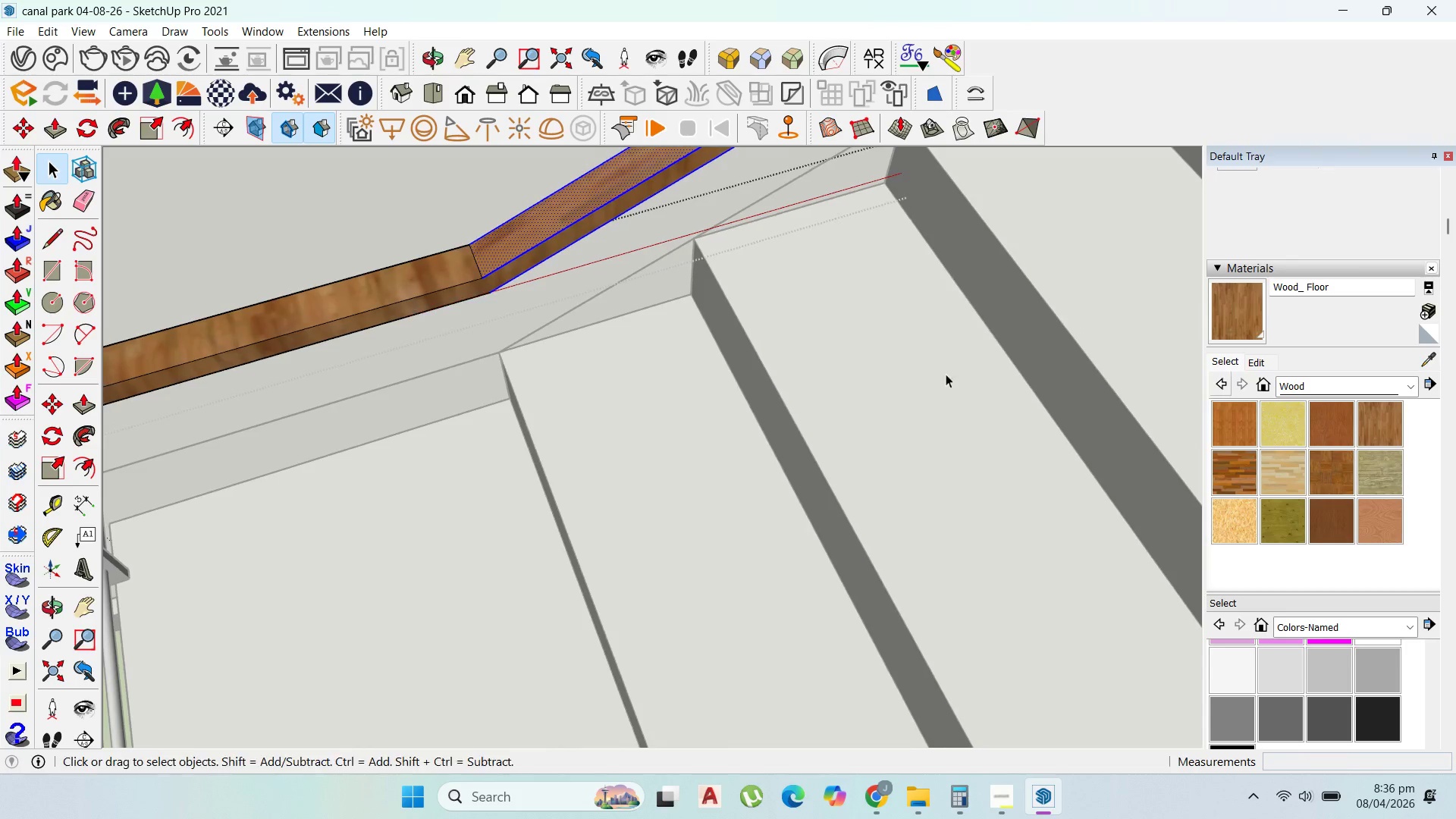 
scroll: coordinate [738, 408], scroll_direction: down, amount: 10.0
 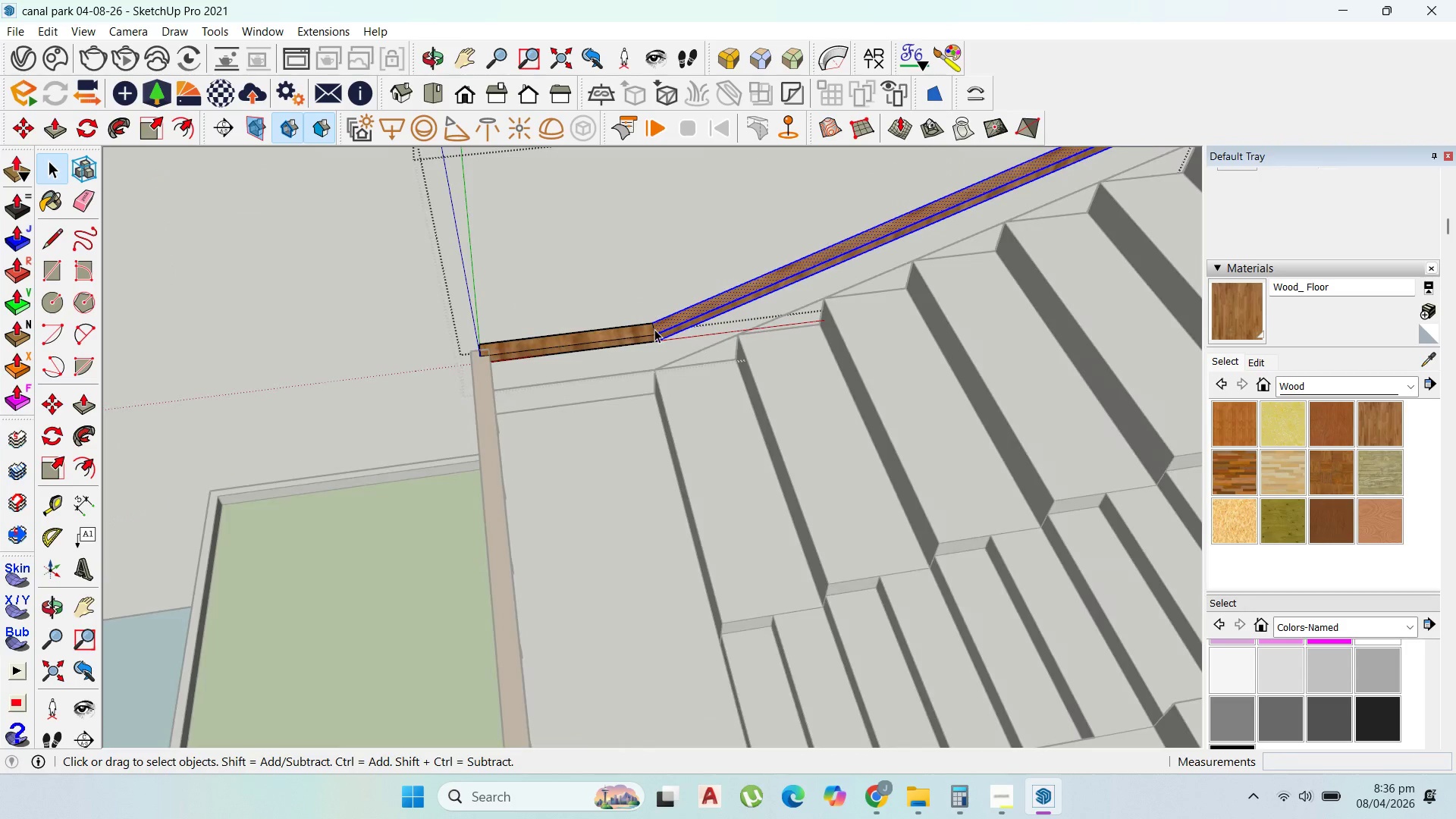 
scroll: coordinate [656, 341], scroll_direction: up, amount: 1.0
 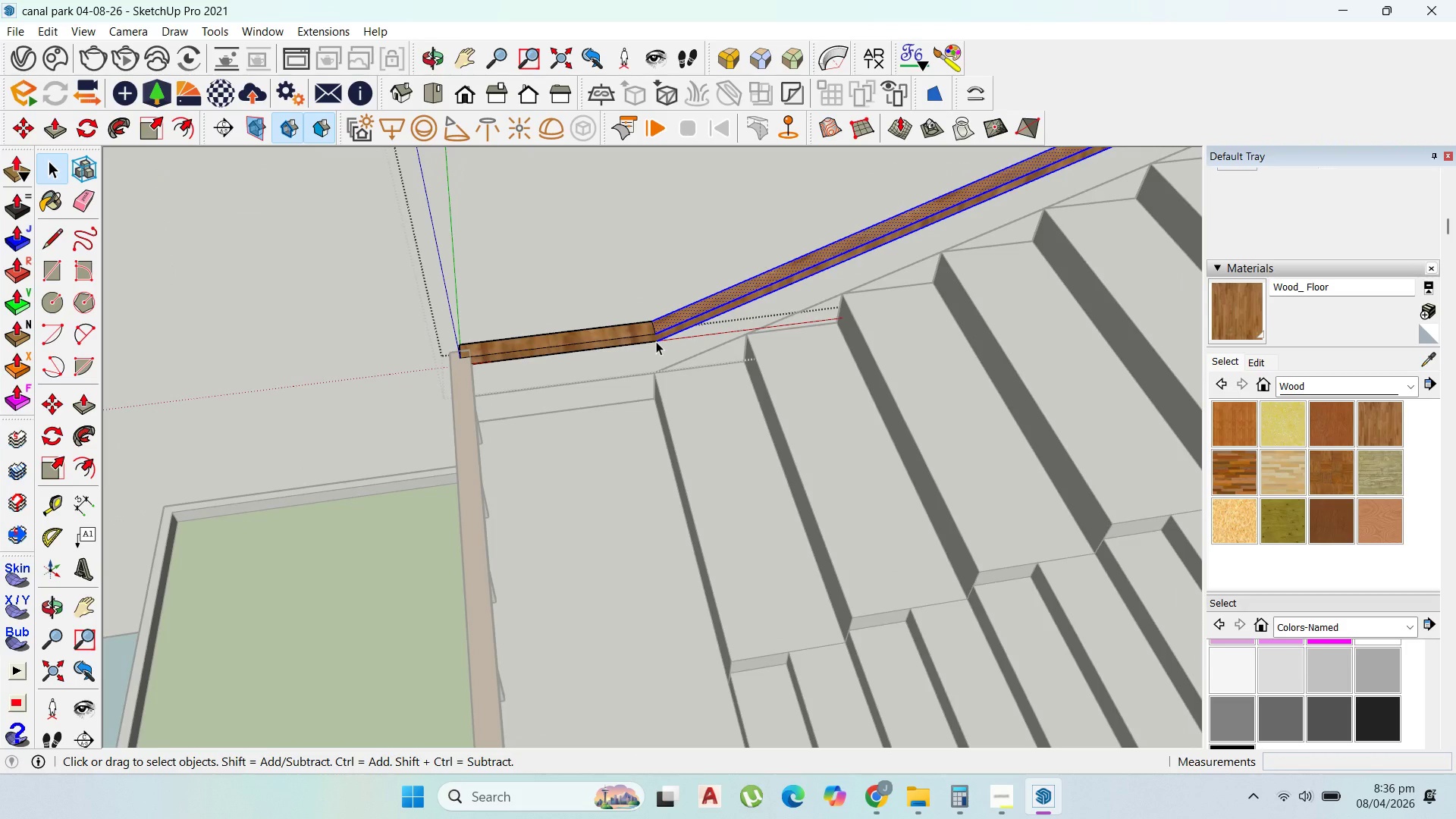 
key(M)
 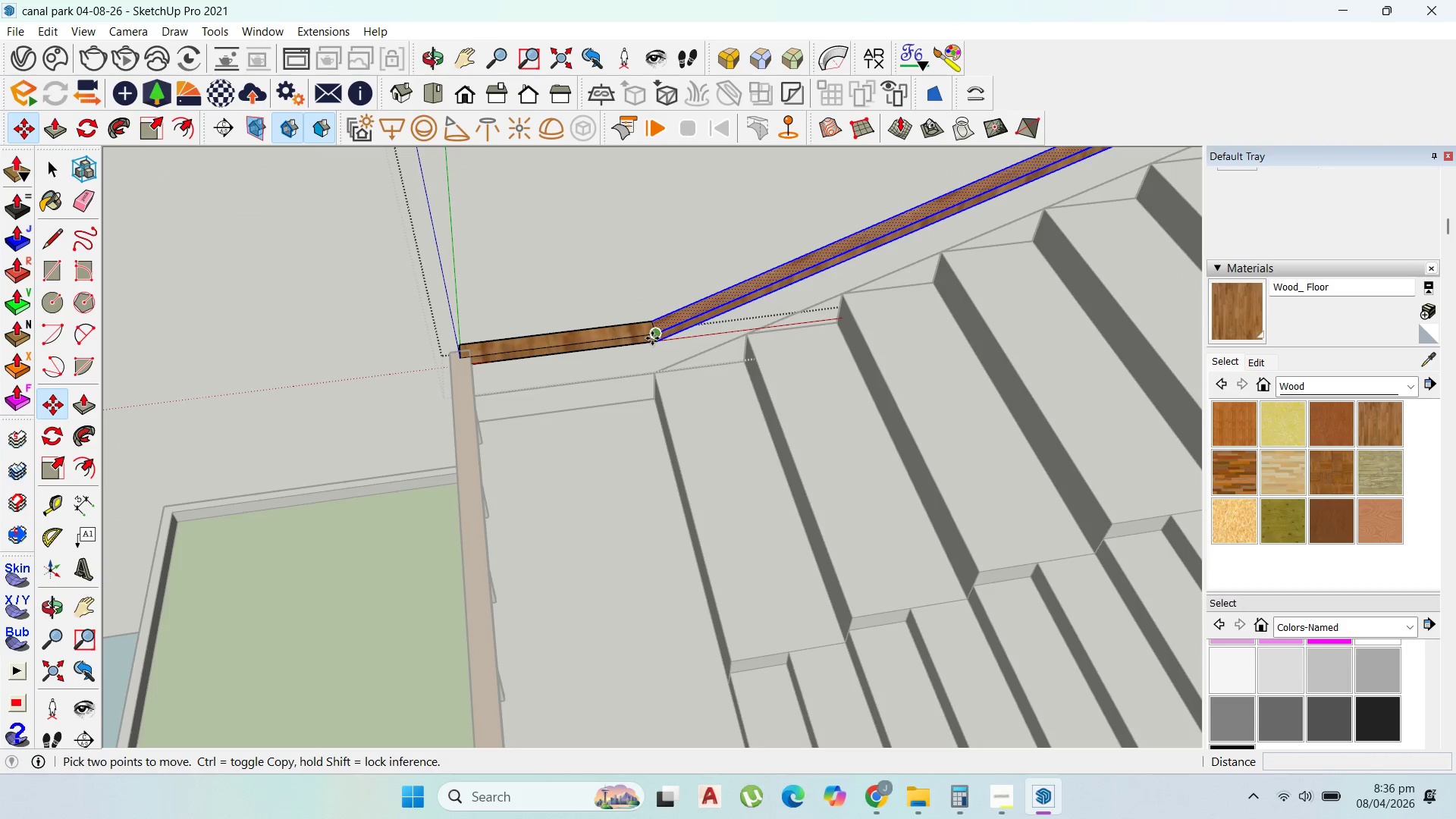 
left_click([652, 338])
 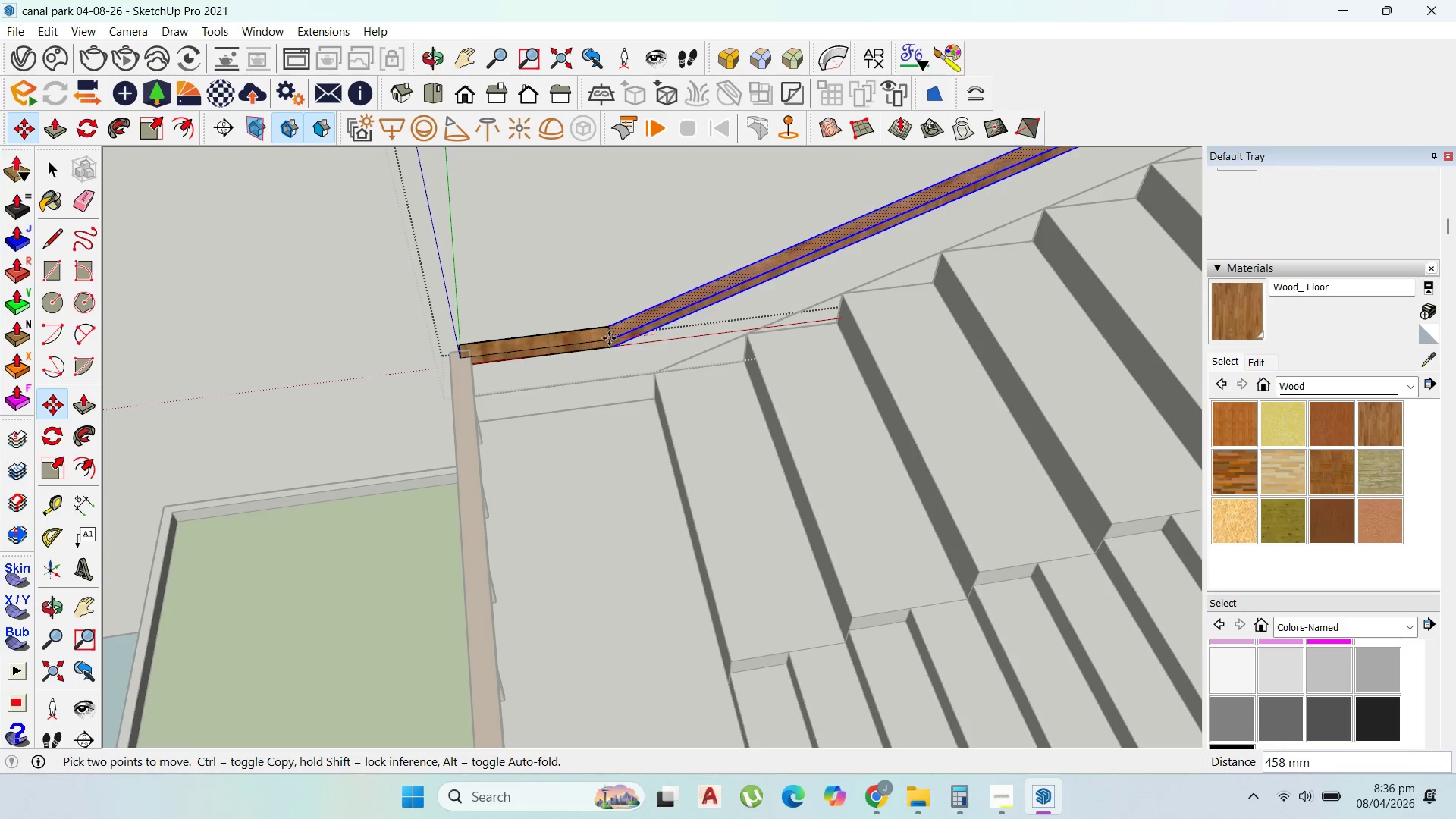 
scroll: coordinate [604, 338], scroll_direction: down, amount: 7.0
 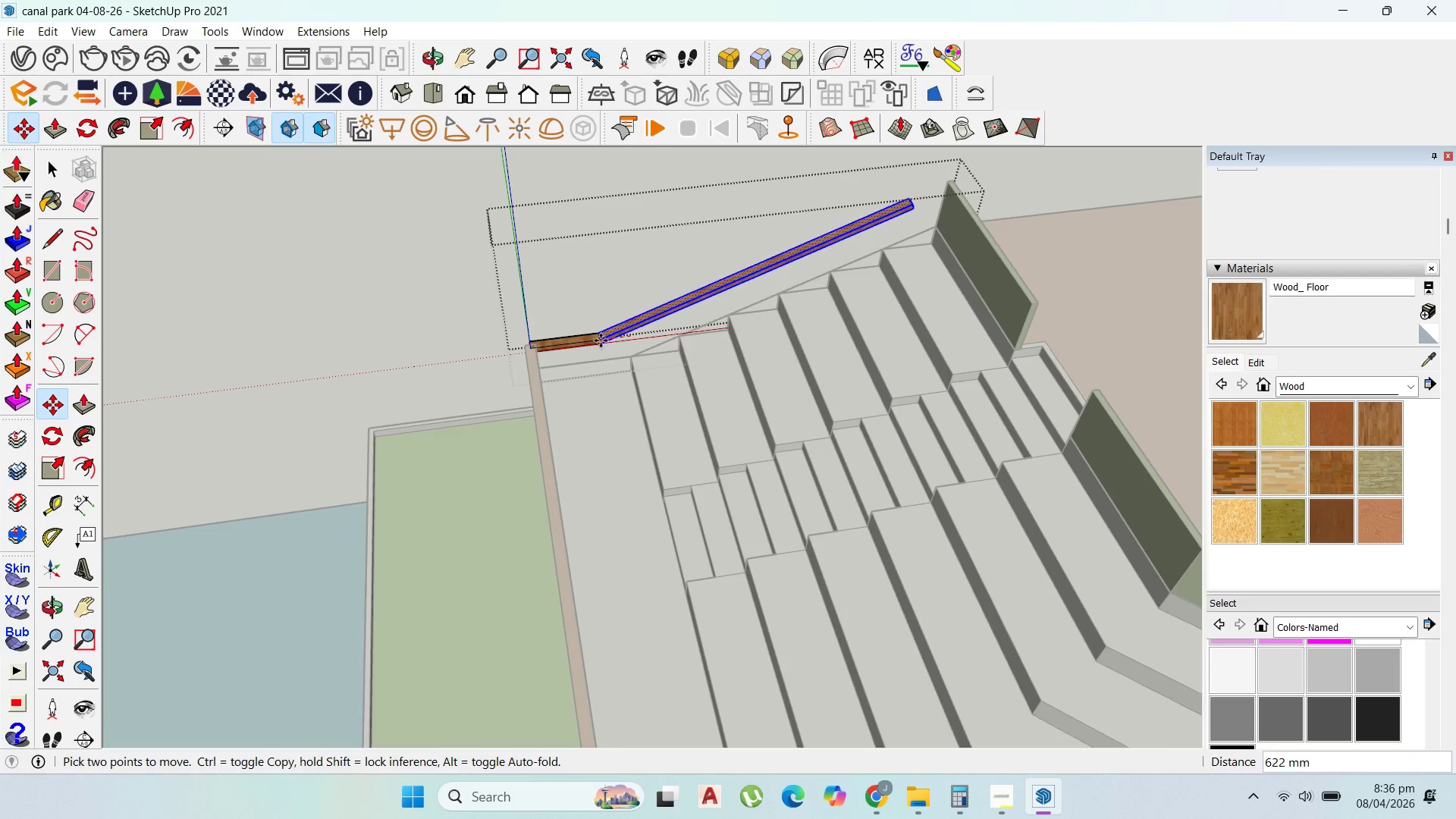 
left_click([607, 341])
 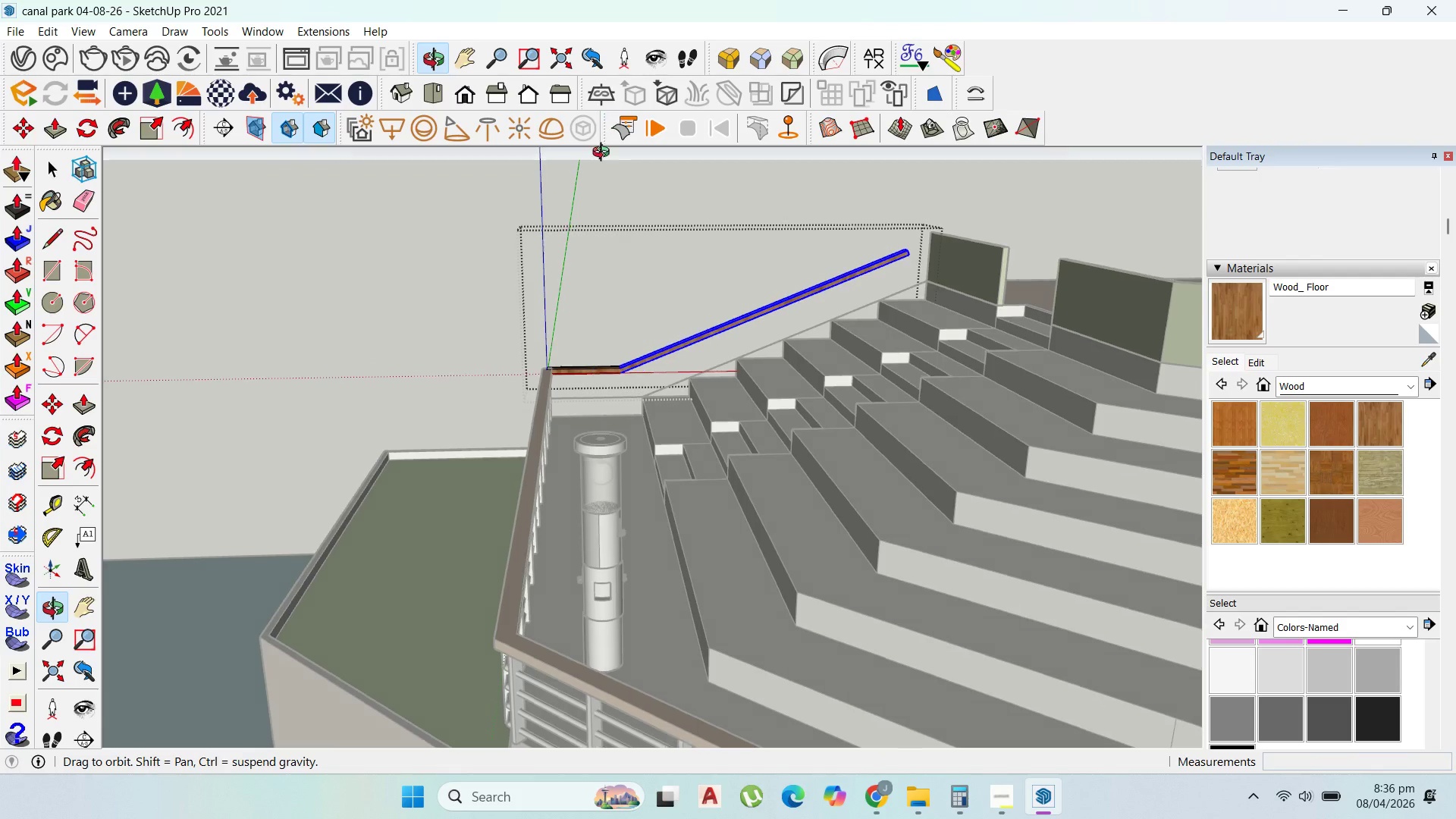 
scroll: coordinate [999, 349], scroll_direction: up, amount: 12.0
 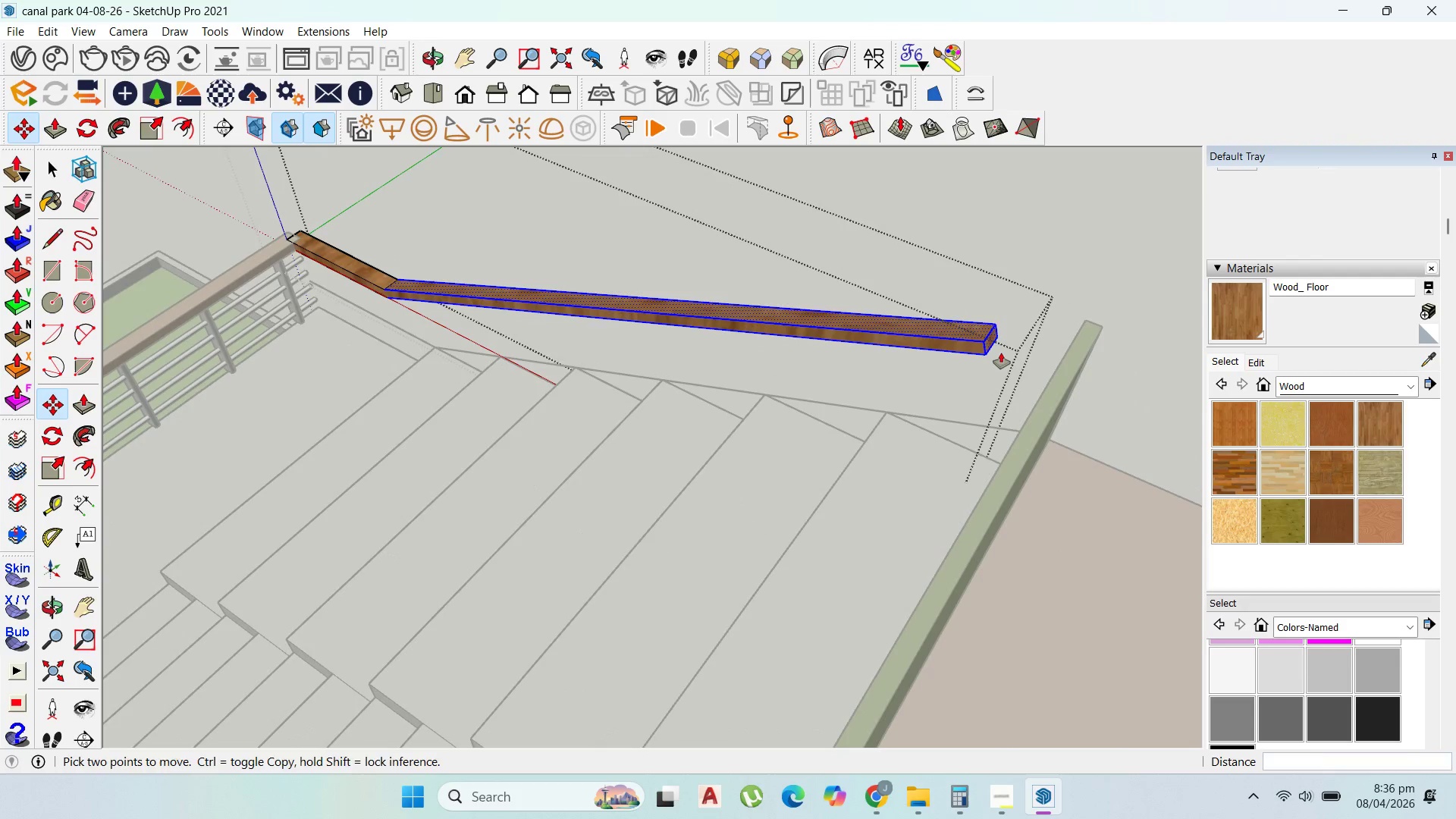 
key(P)
 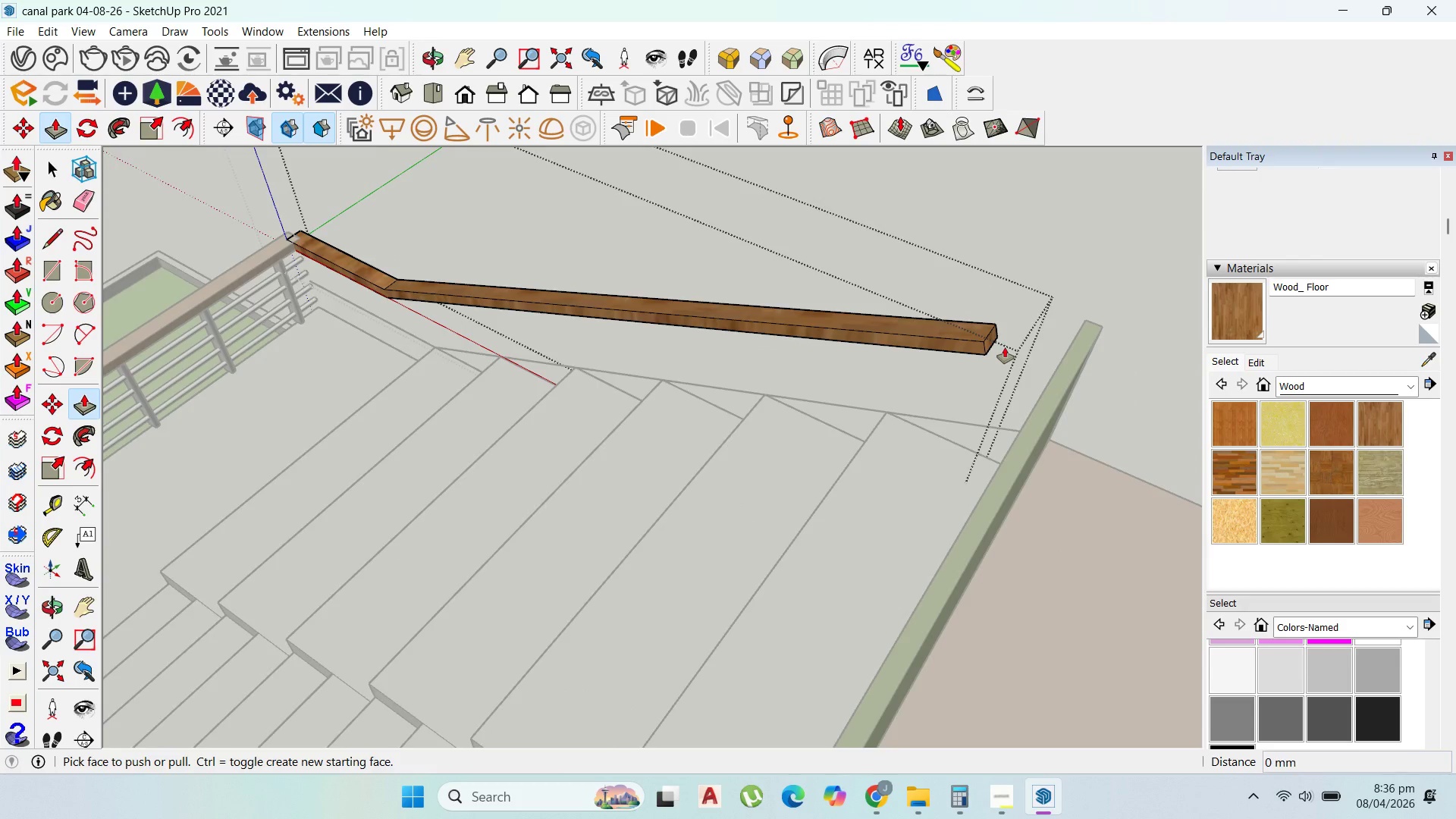 
scroll: coordinate [1005, 347], scroll_direction: up, amount: 1.0
 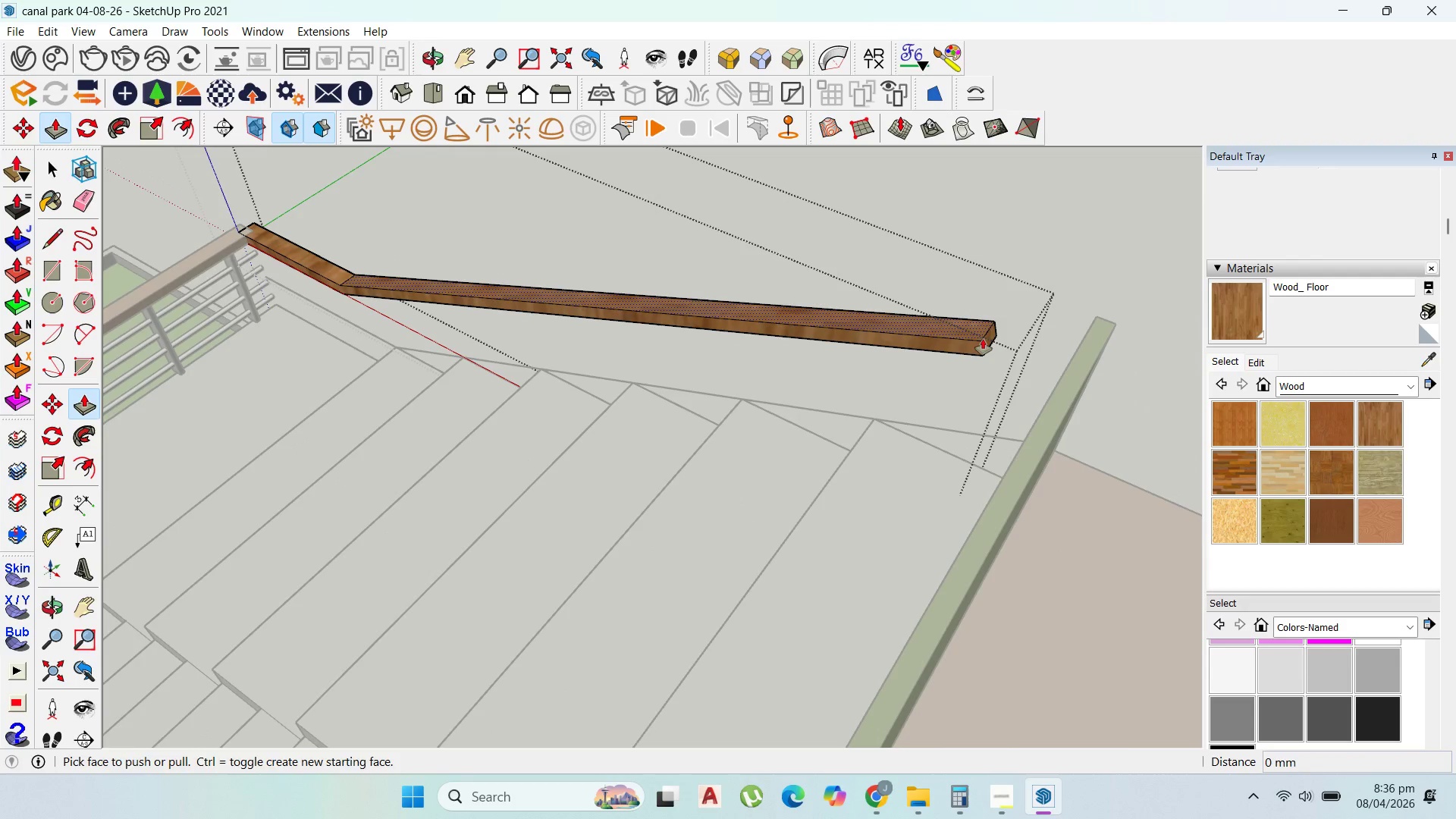 
left_click([983, 339])
 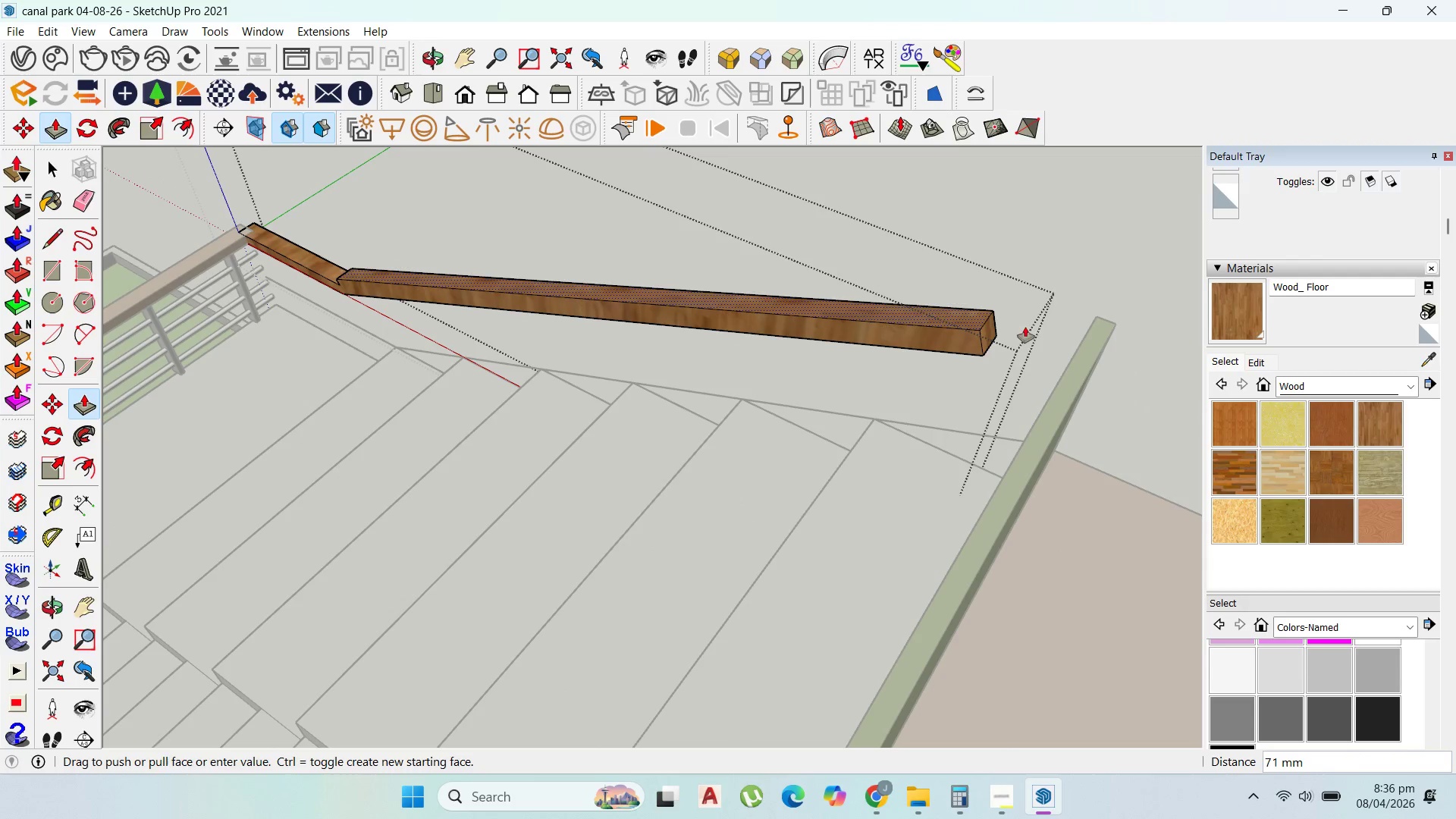 
key(Escape)
 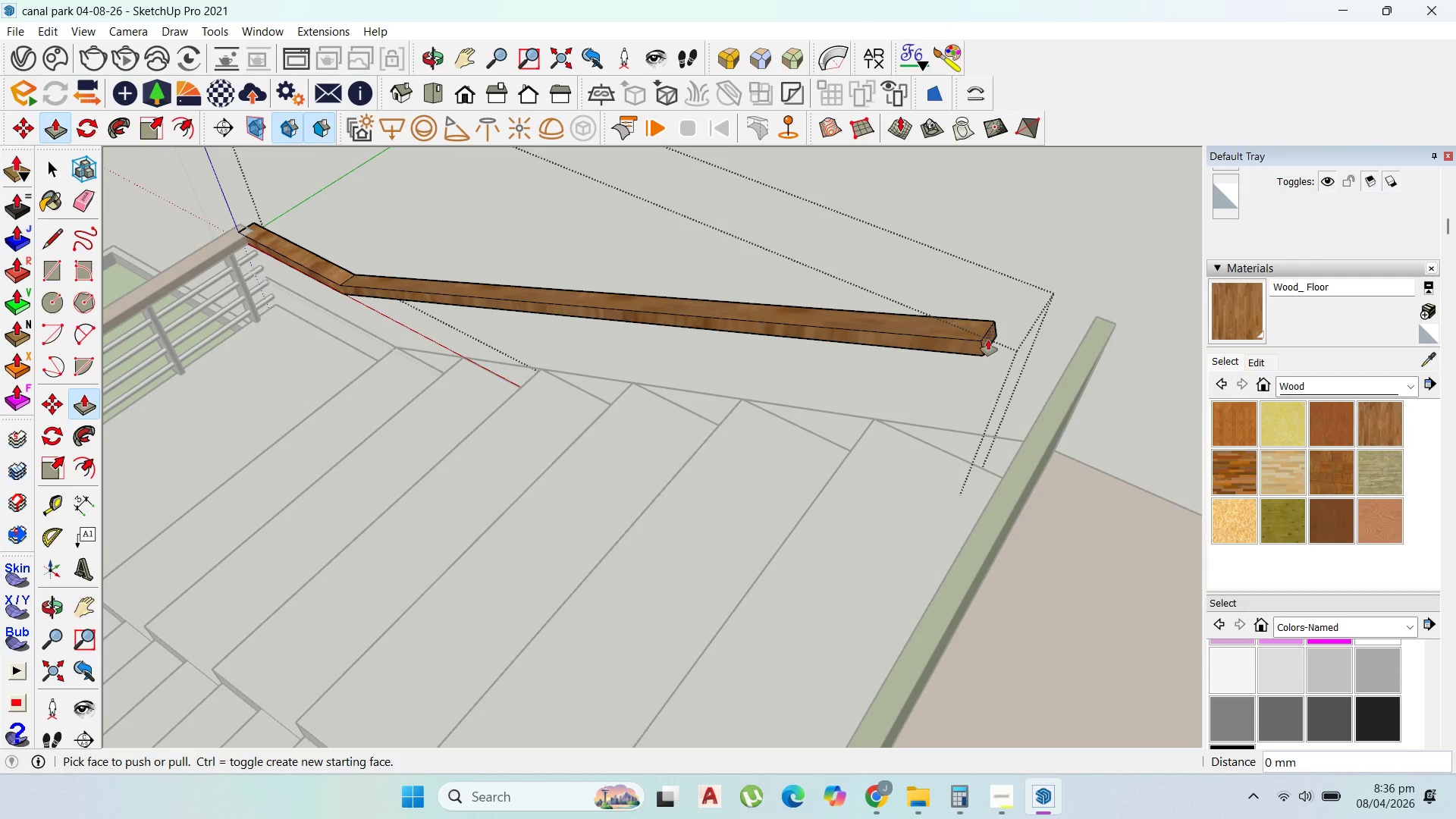 
left_click([988, 340])
 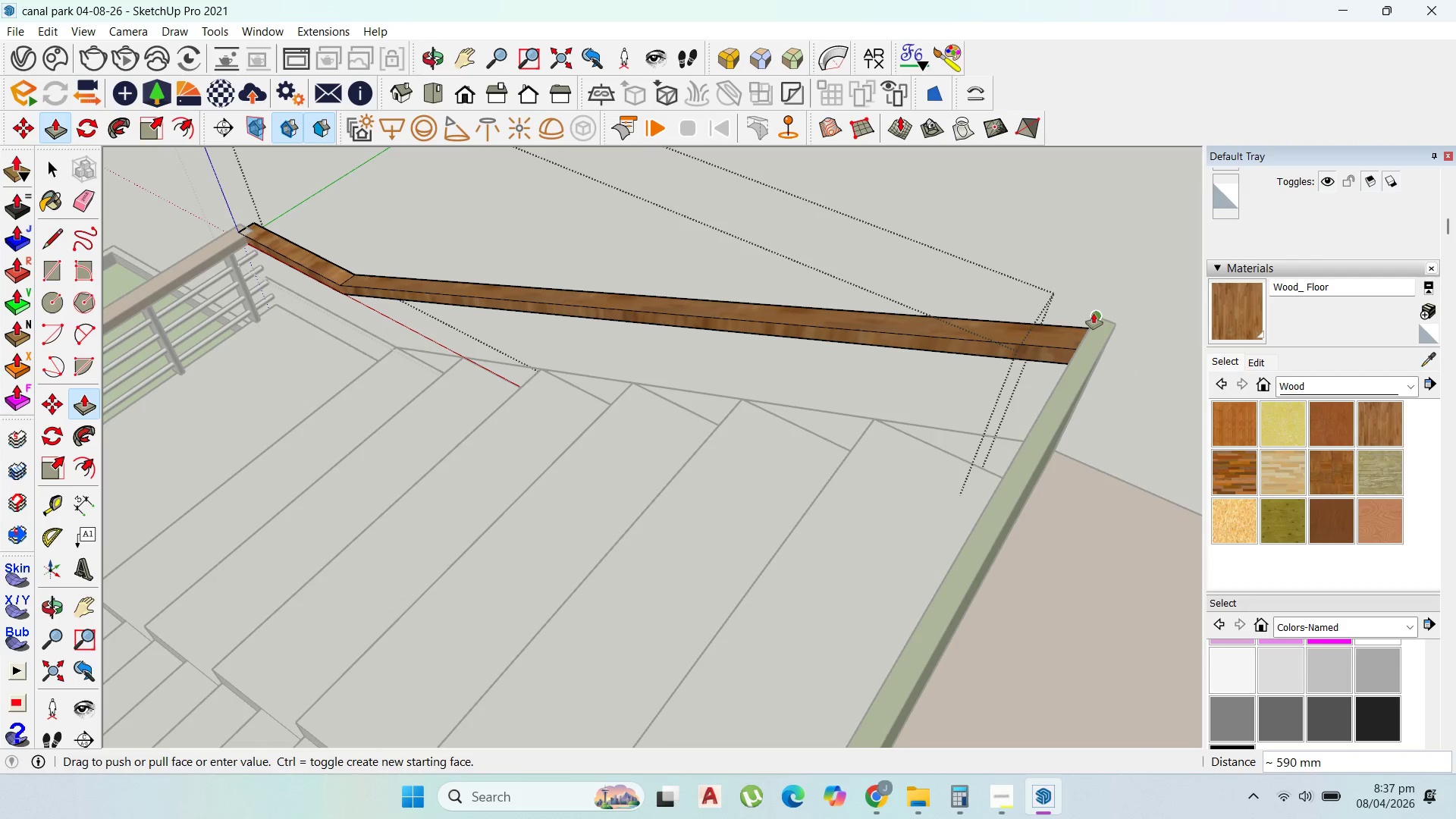 
left_click([1094, 313])
 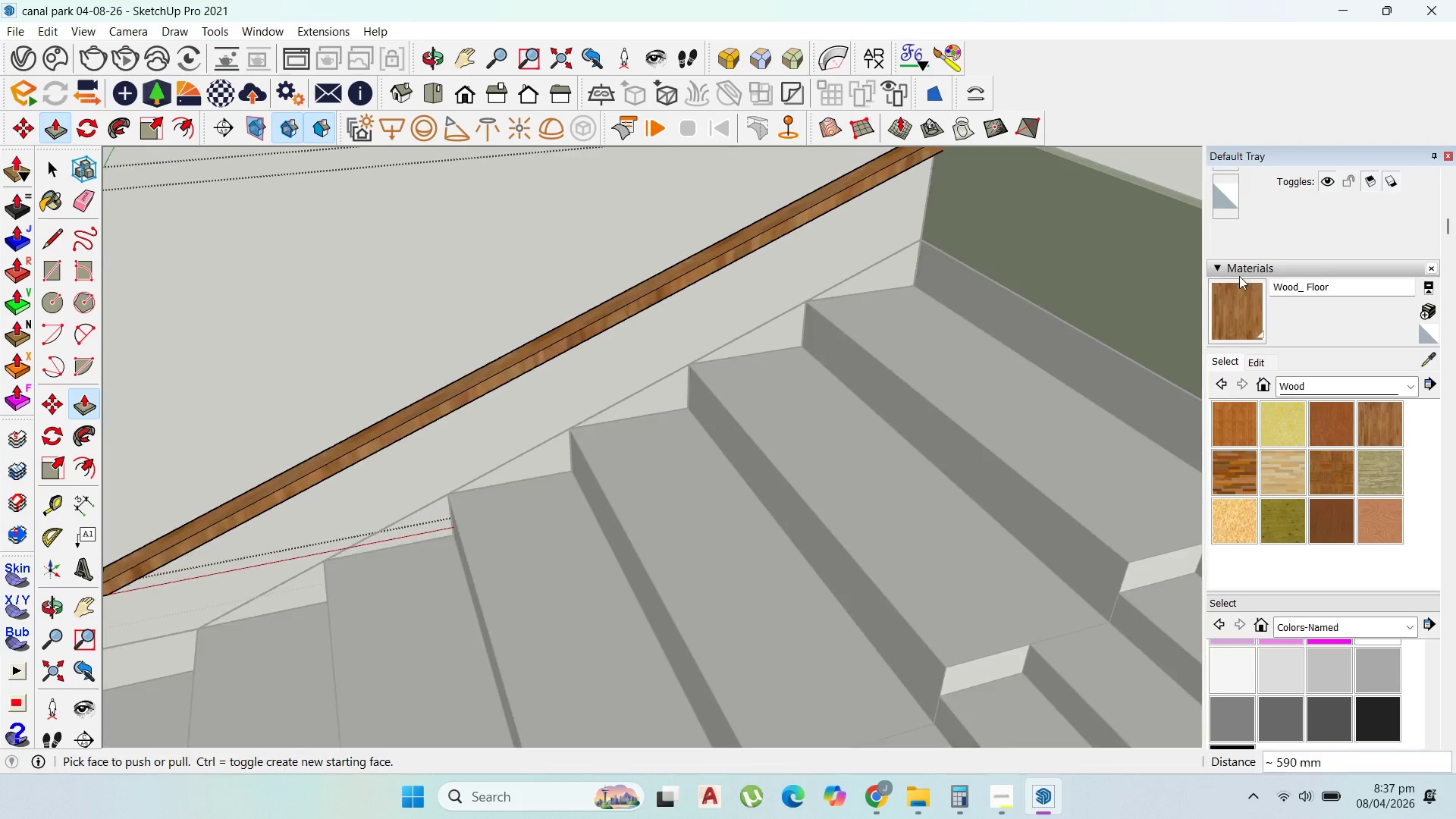 
scroll: coordinate [666, 445], scroll_direction: down, amount: 8.0
 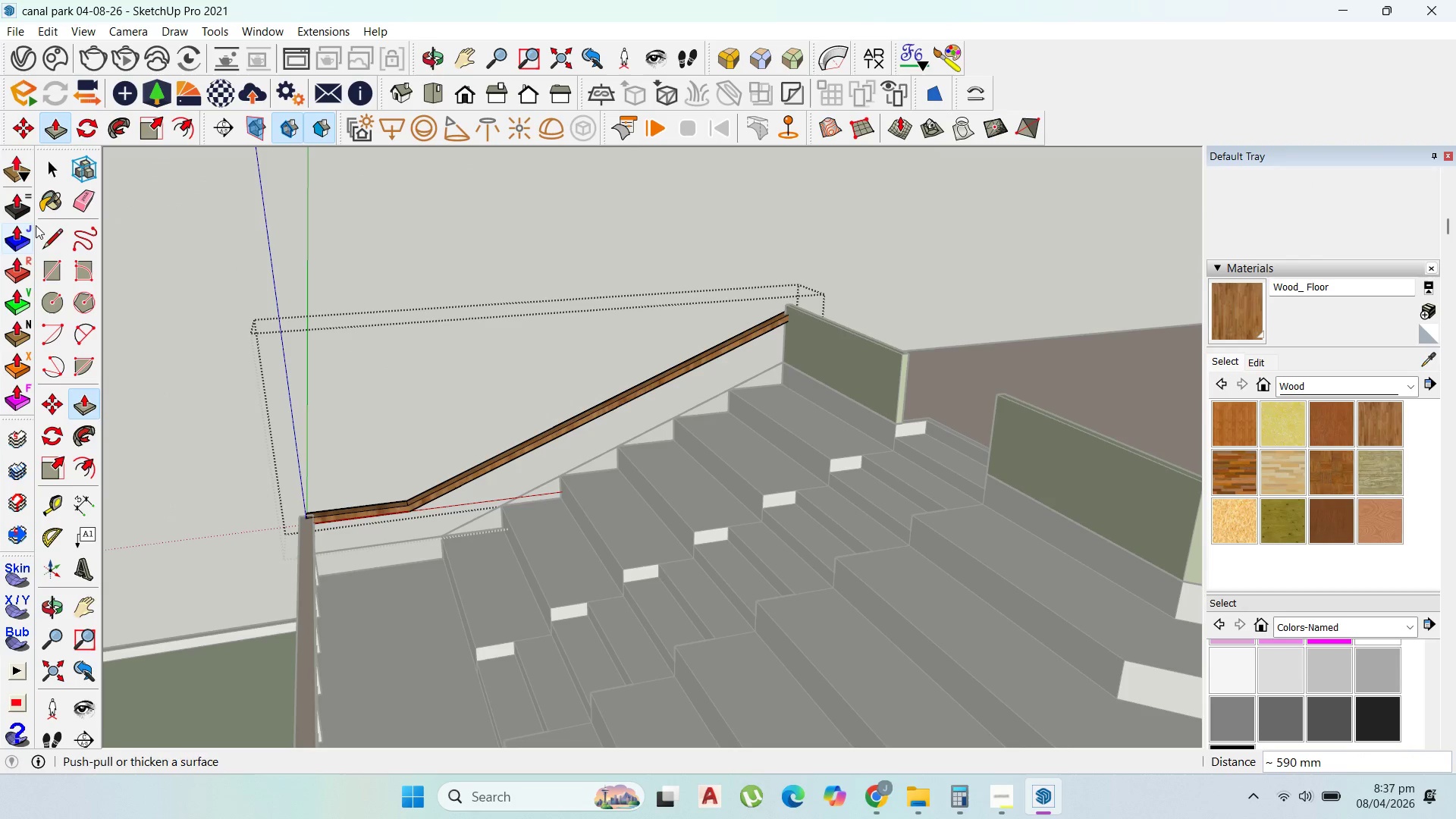 
left_click([55, 170])
 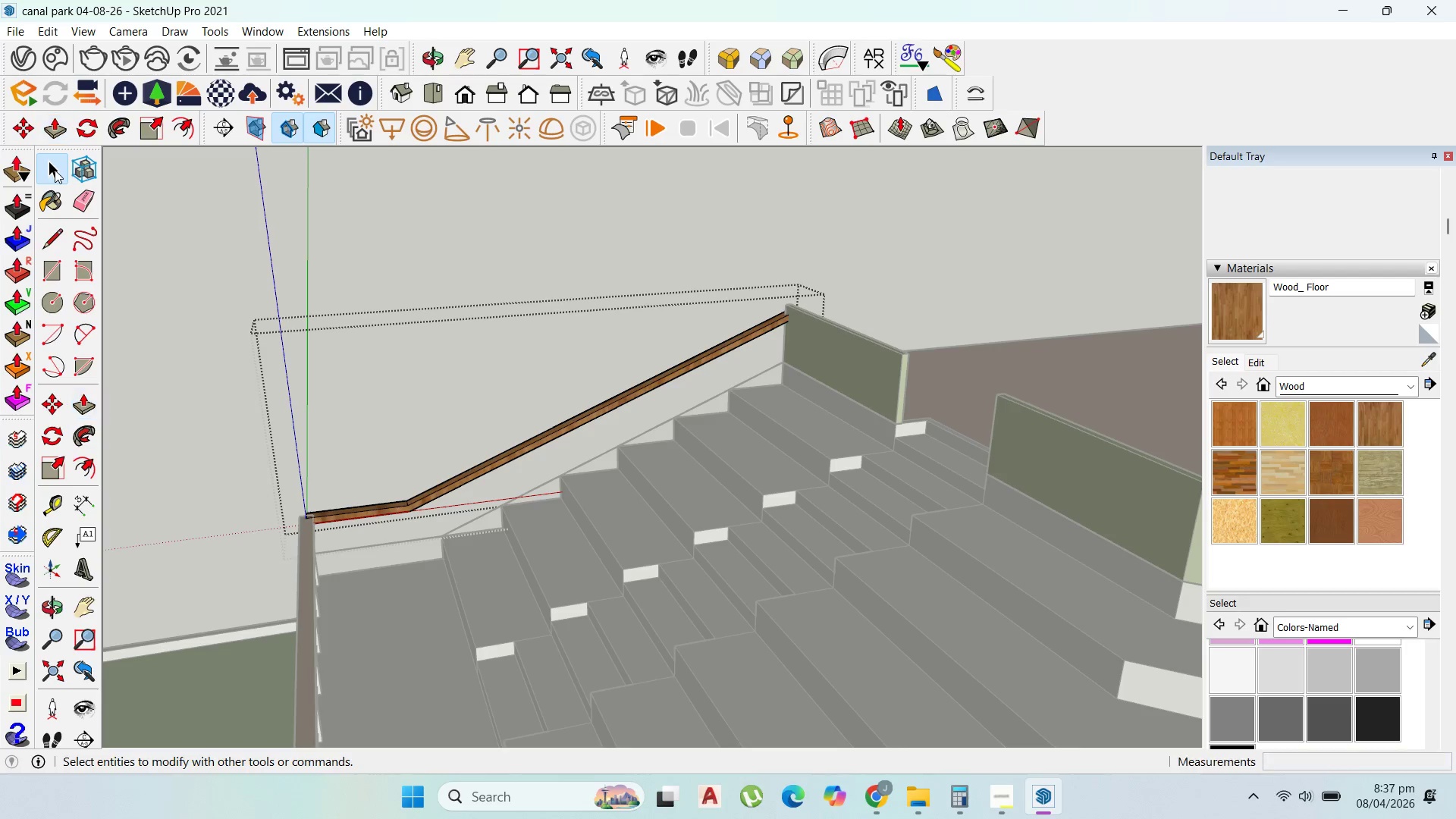 
key(Escape)
 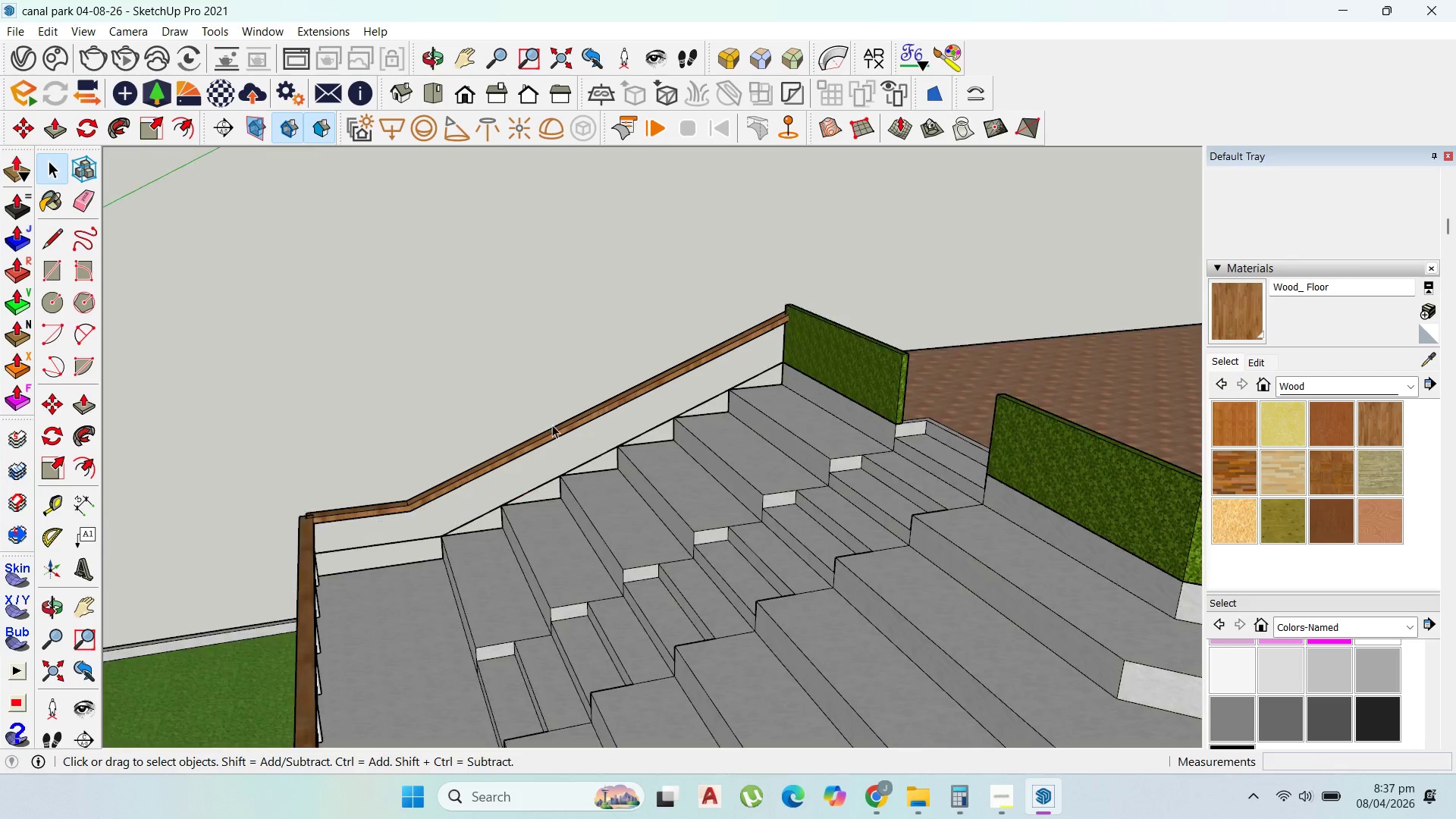 
key(Escape)
 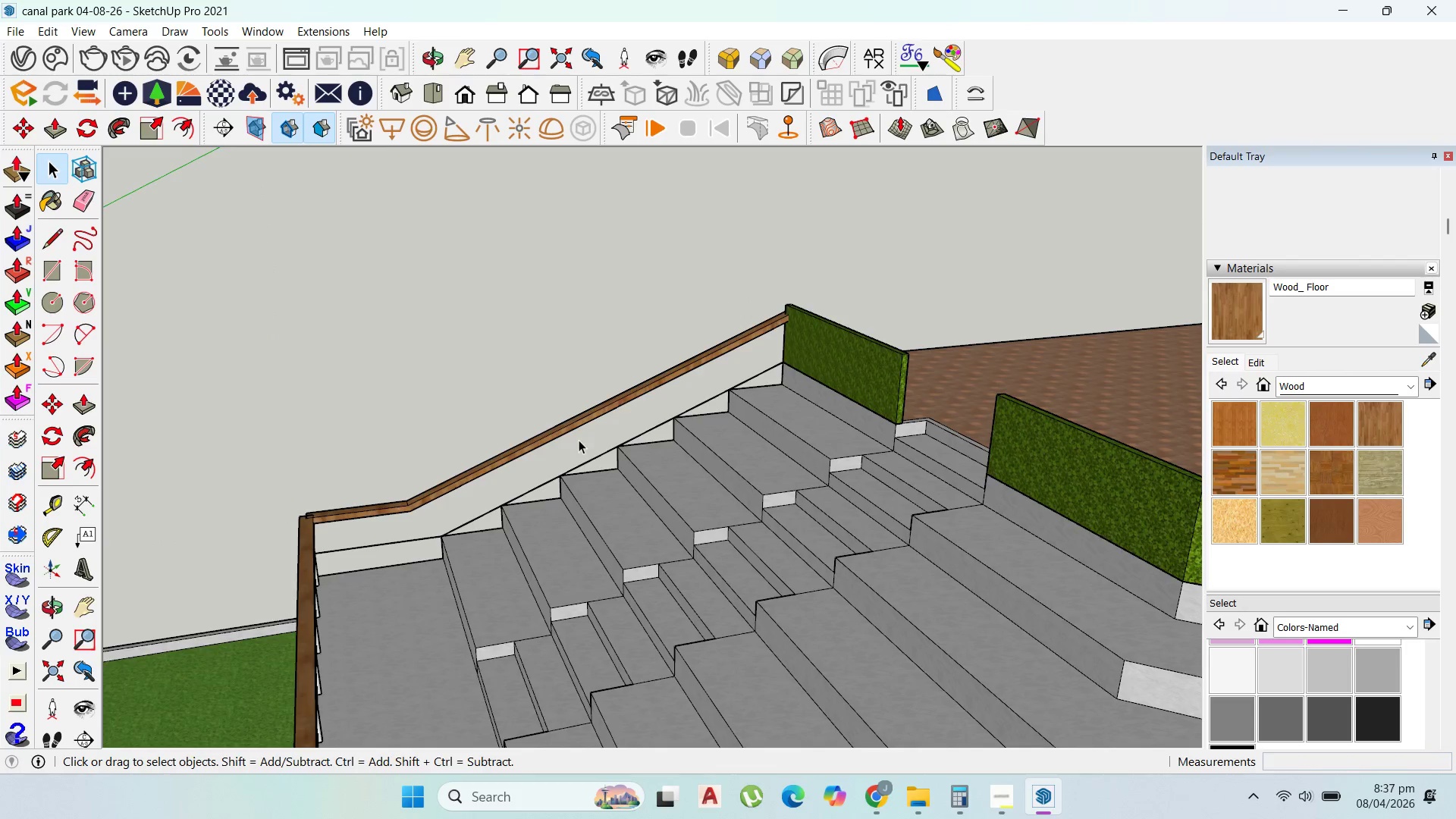 
scroll: coordinate [579, 440], scroll_direction: down, amount: 1.0
 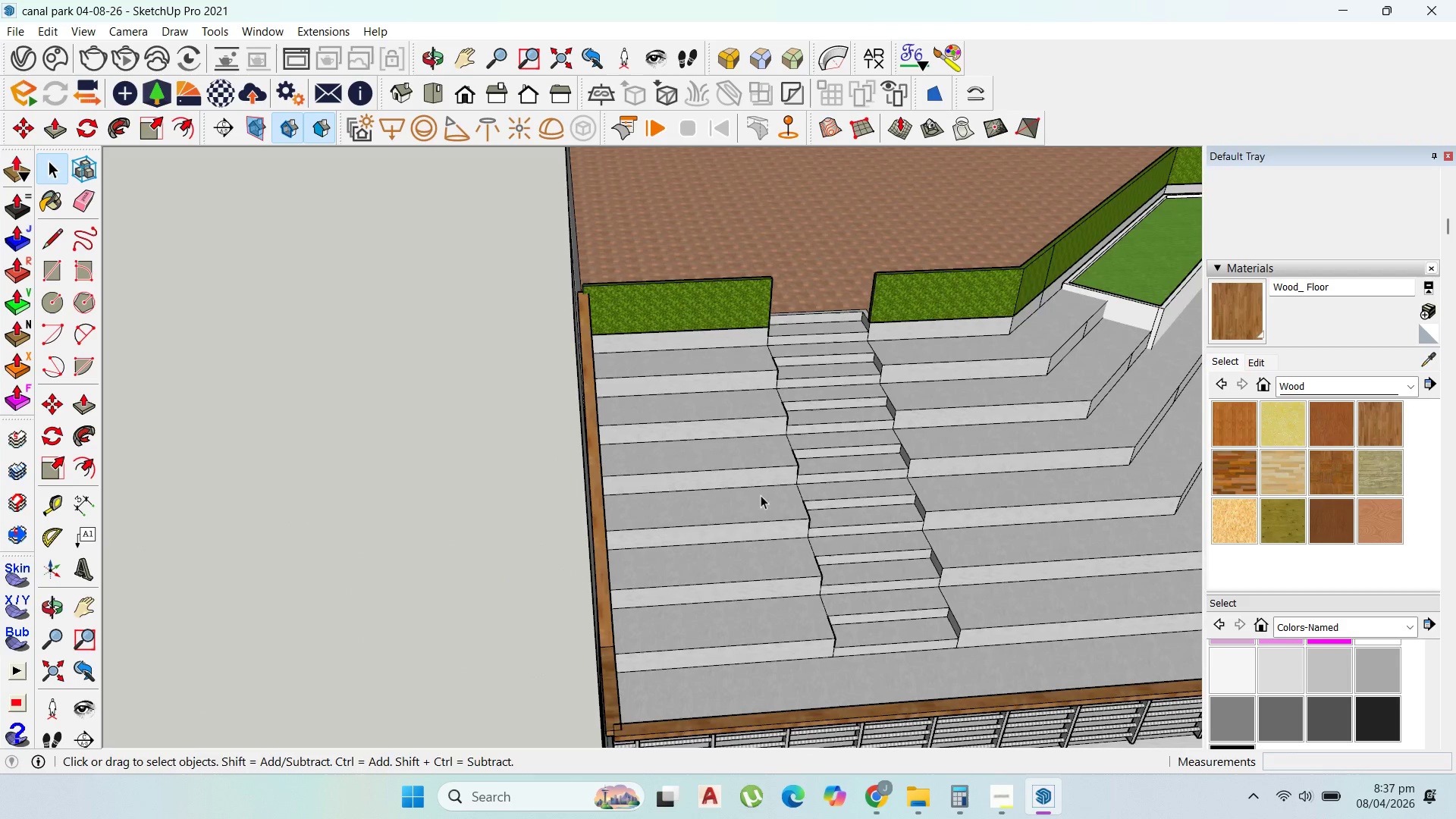 
scroll: coordinate [808, 460], scroll_direction: up, amount: 4.0
 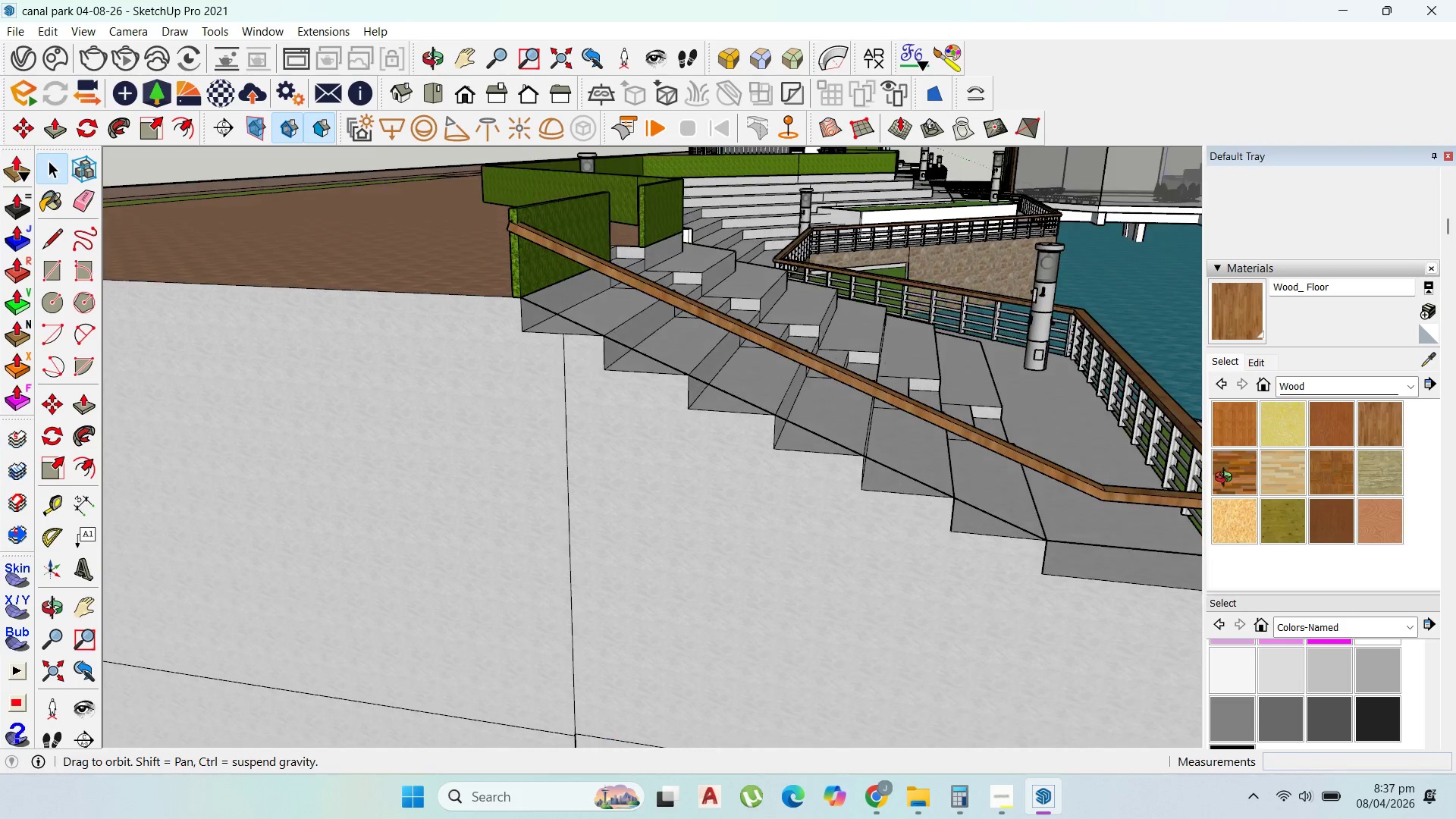 
scroll: coordinate [521, 508], scroll_direction: down, amount: 30.0
 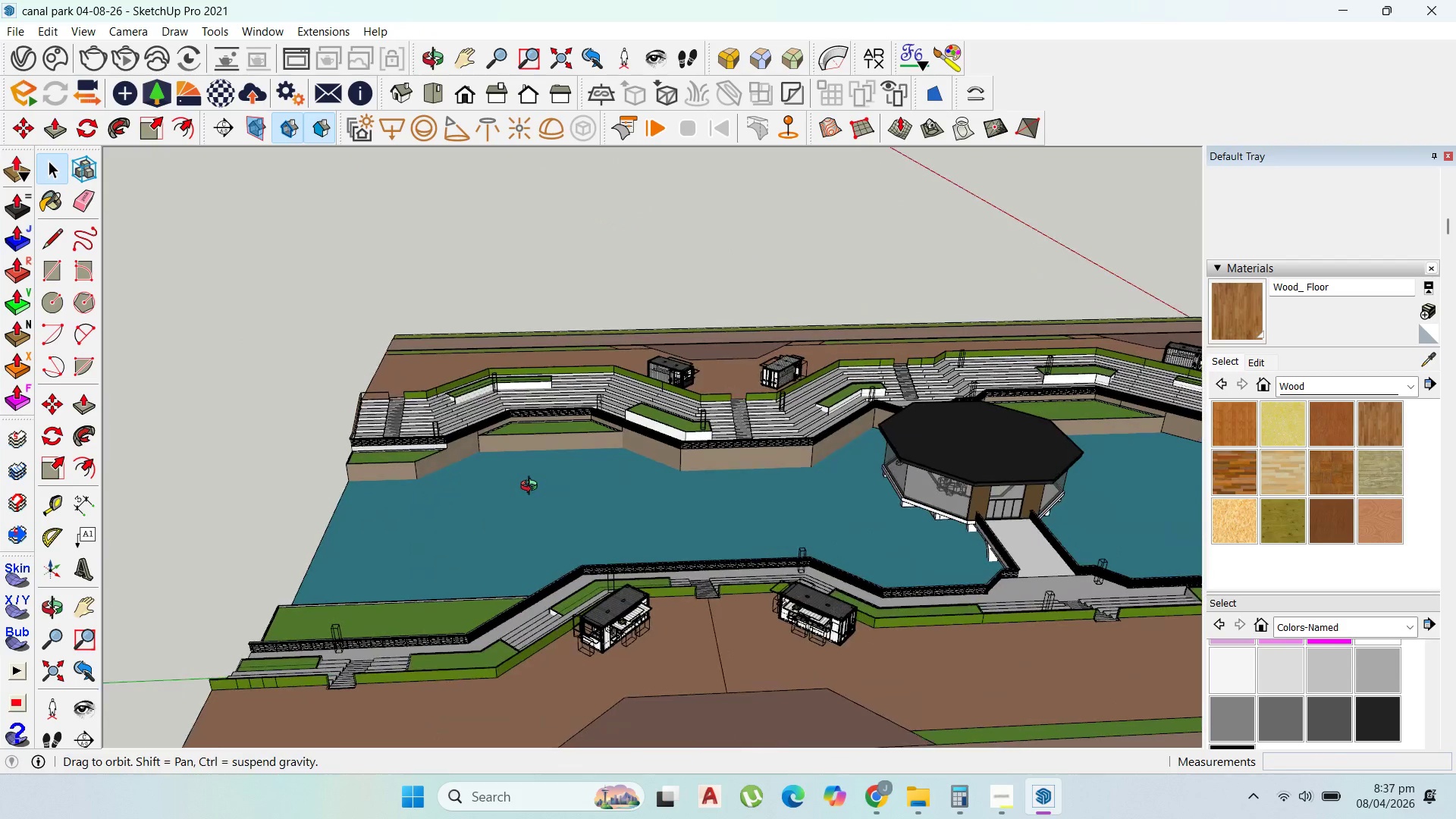 
scroll: coordinate [1089, 419], scroll_direction: up, amount: 19.0
 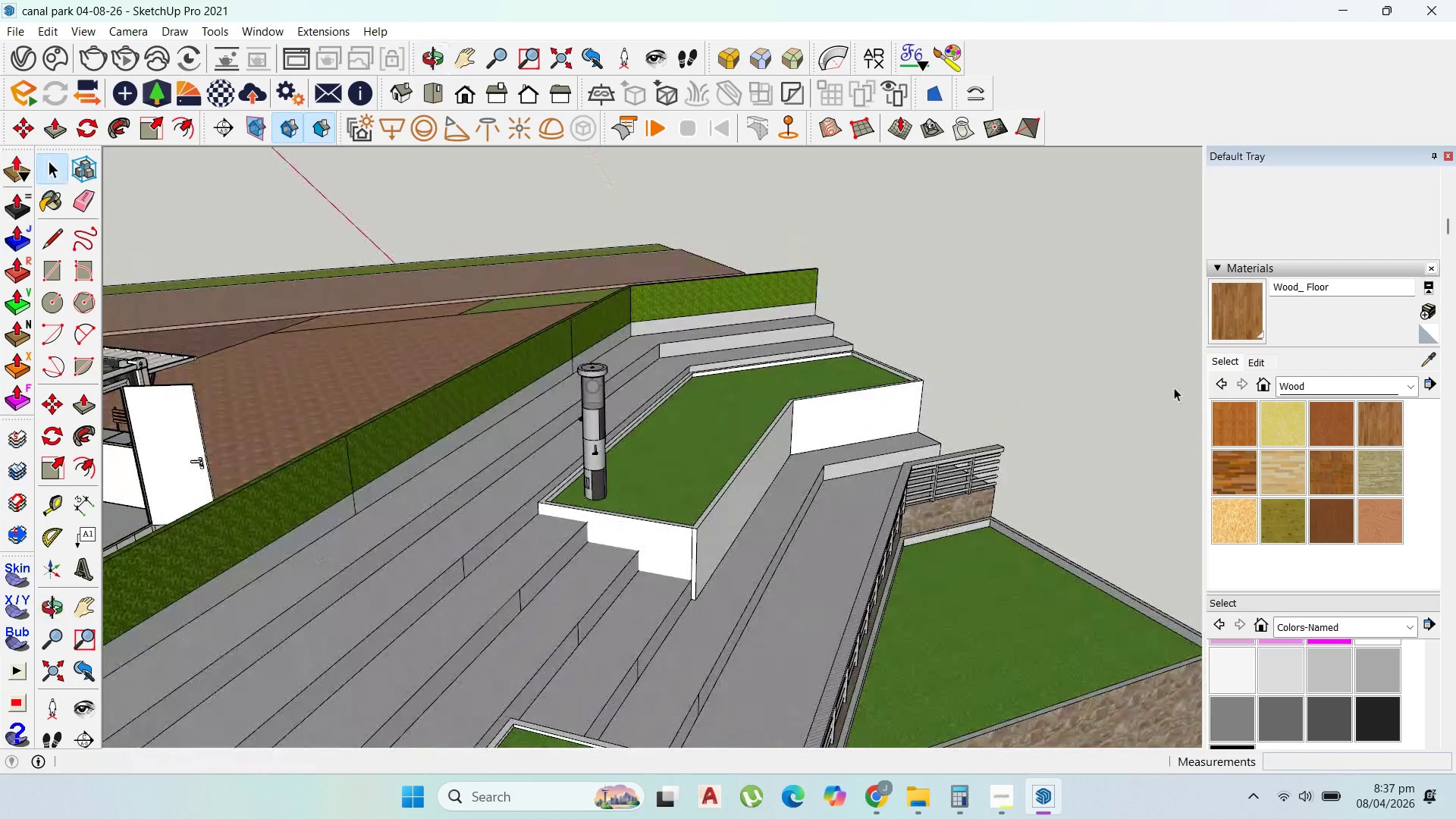 
scroll: coordinate [665, 303], scroll_direction: down, amount: 30.0
 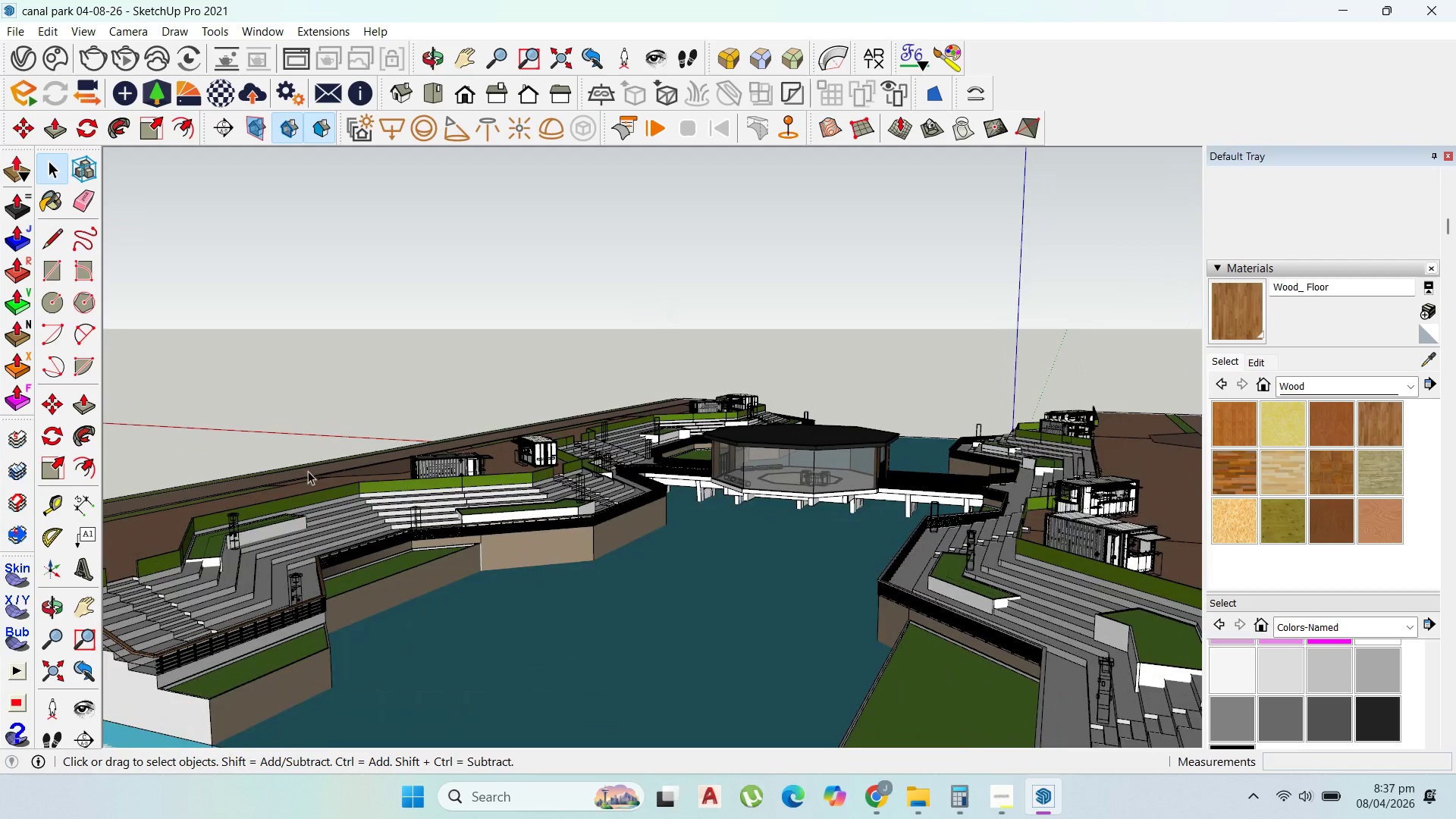 
scroll: coordinate [999, 610], scroll_direction: up, amount: 15.0
 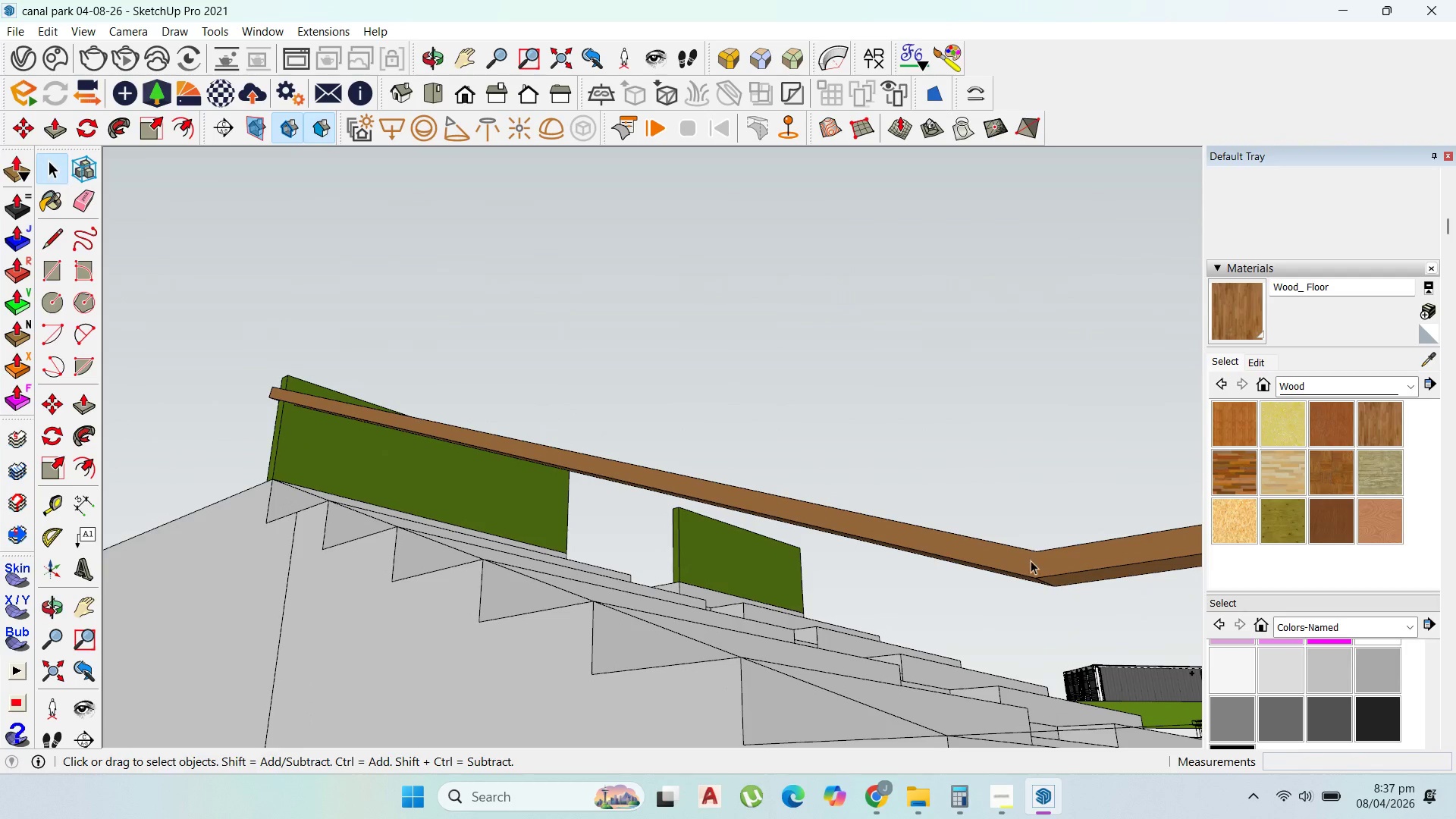 
double_click([1031, 563])
 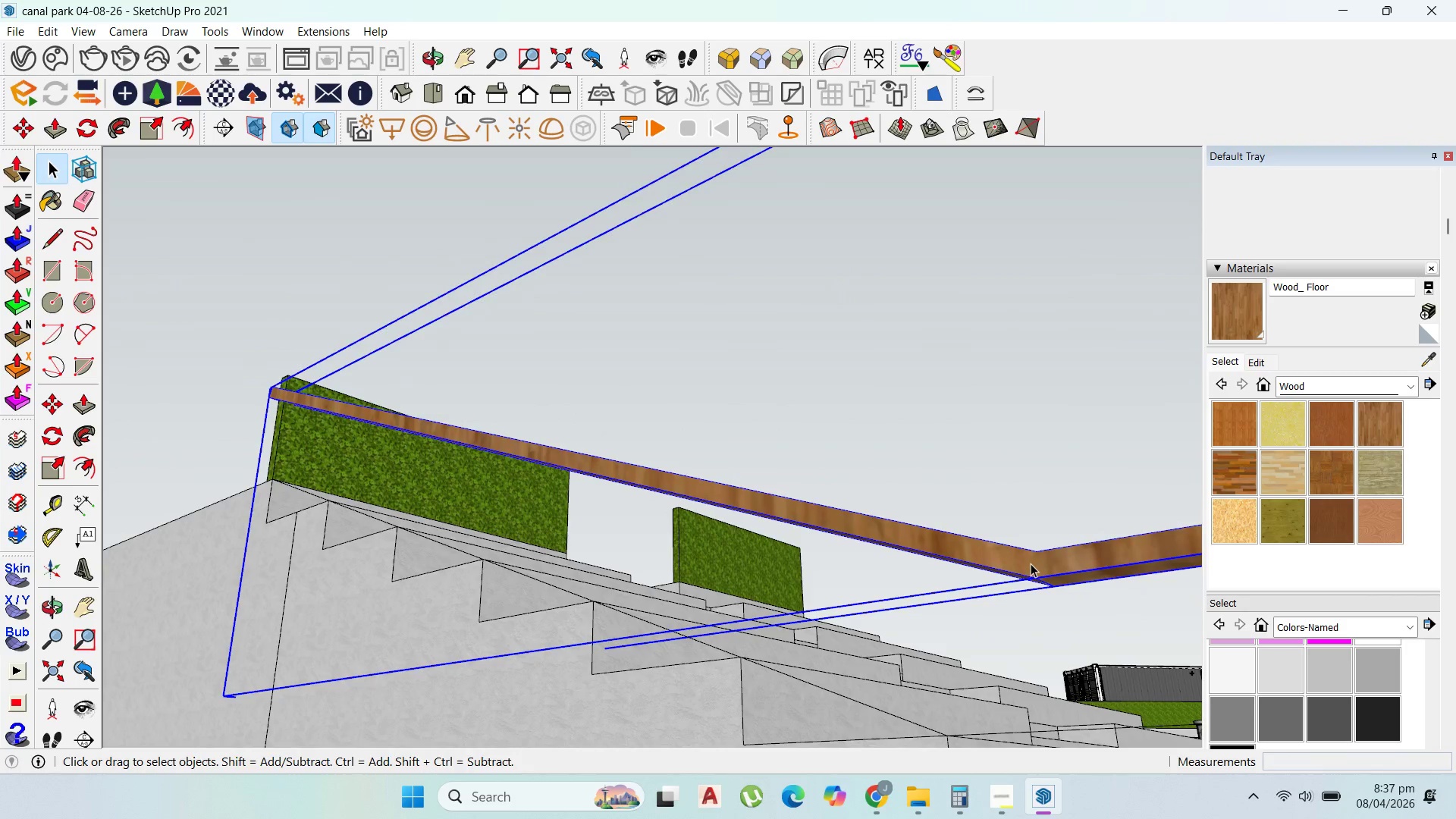 
triple_click([1031, 563])
 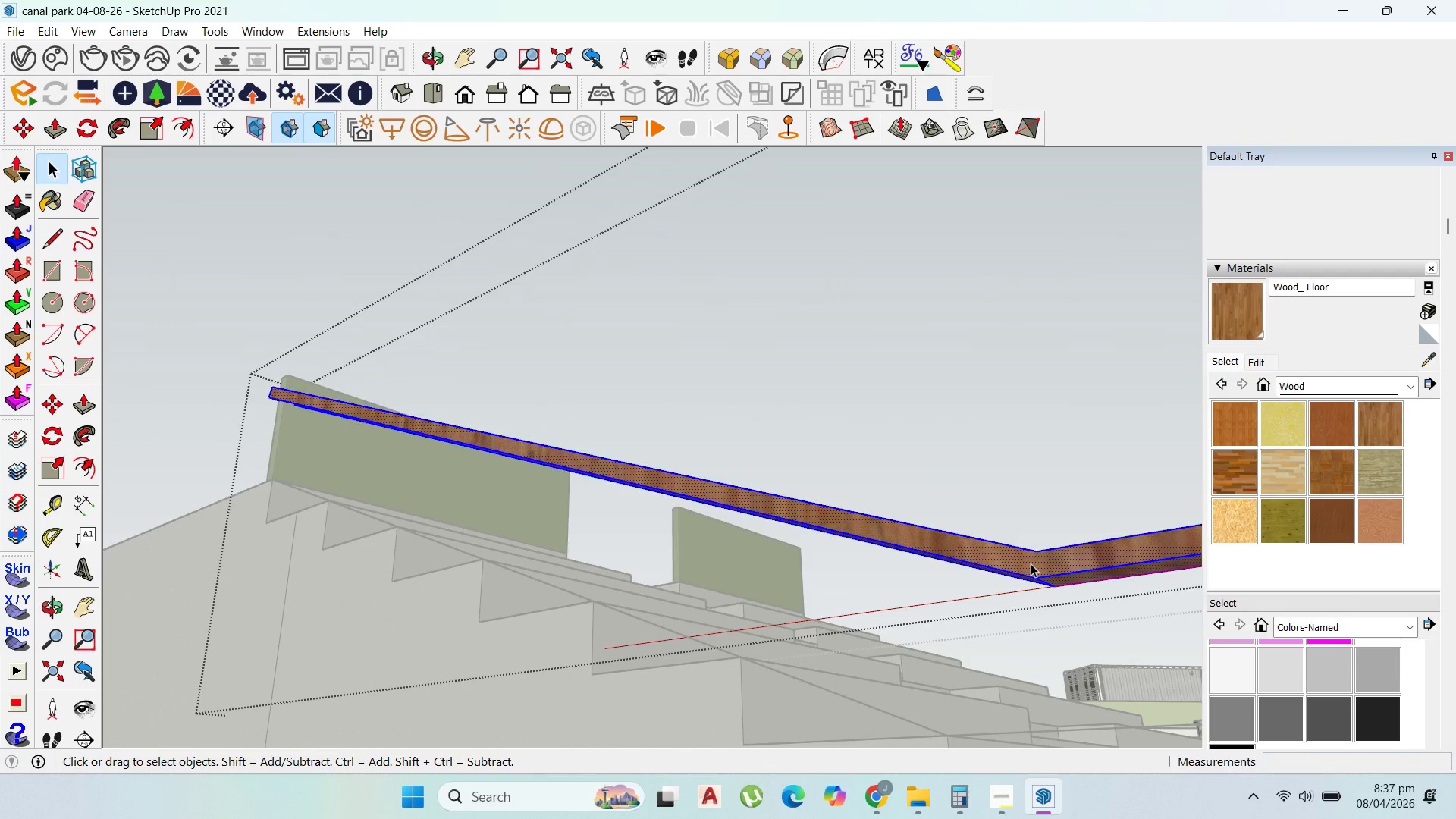 
triple_click([1031, 563])
 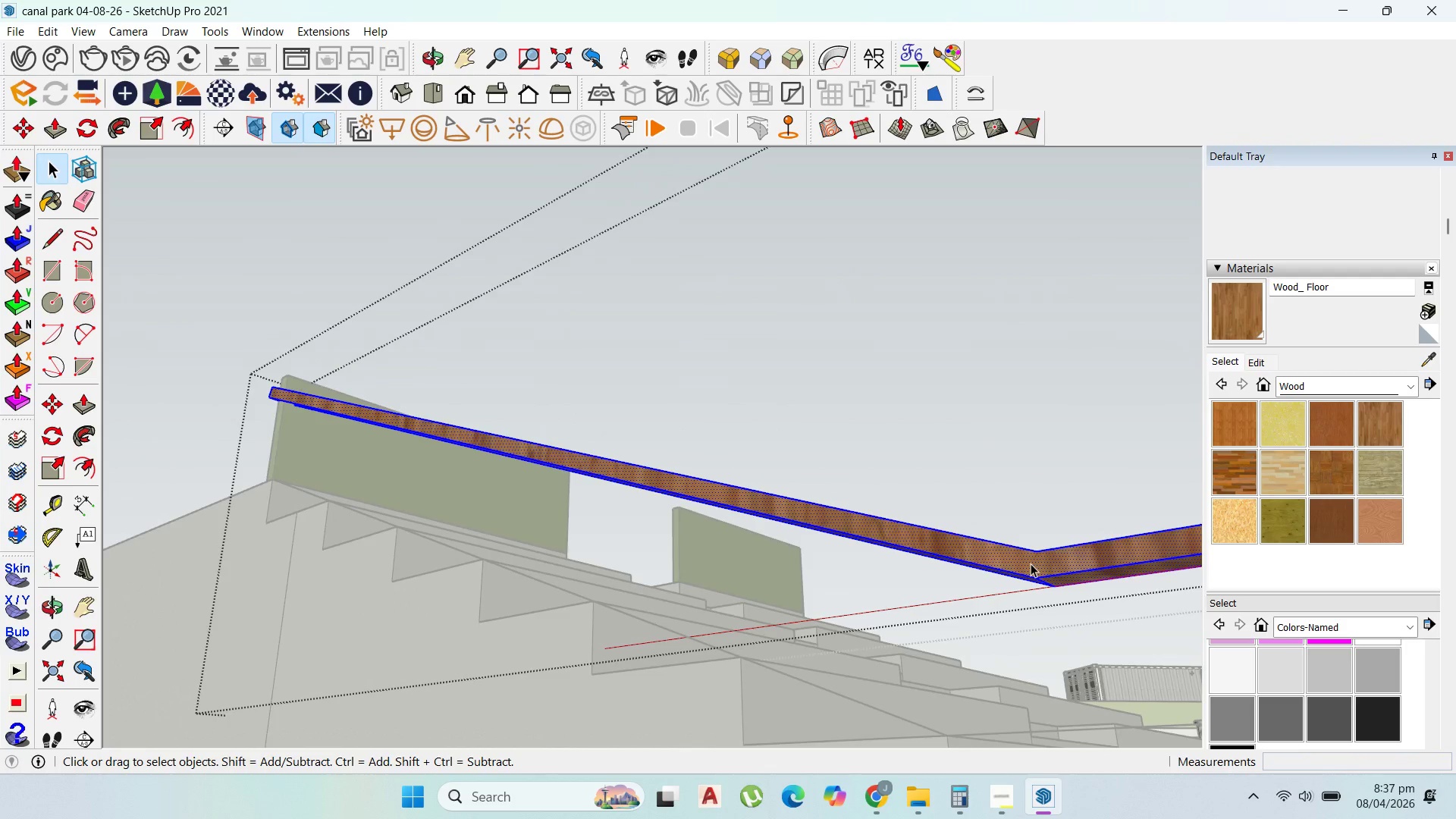 
triple_click([1031, 563])
 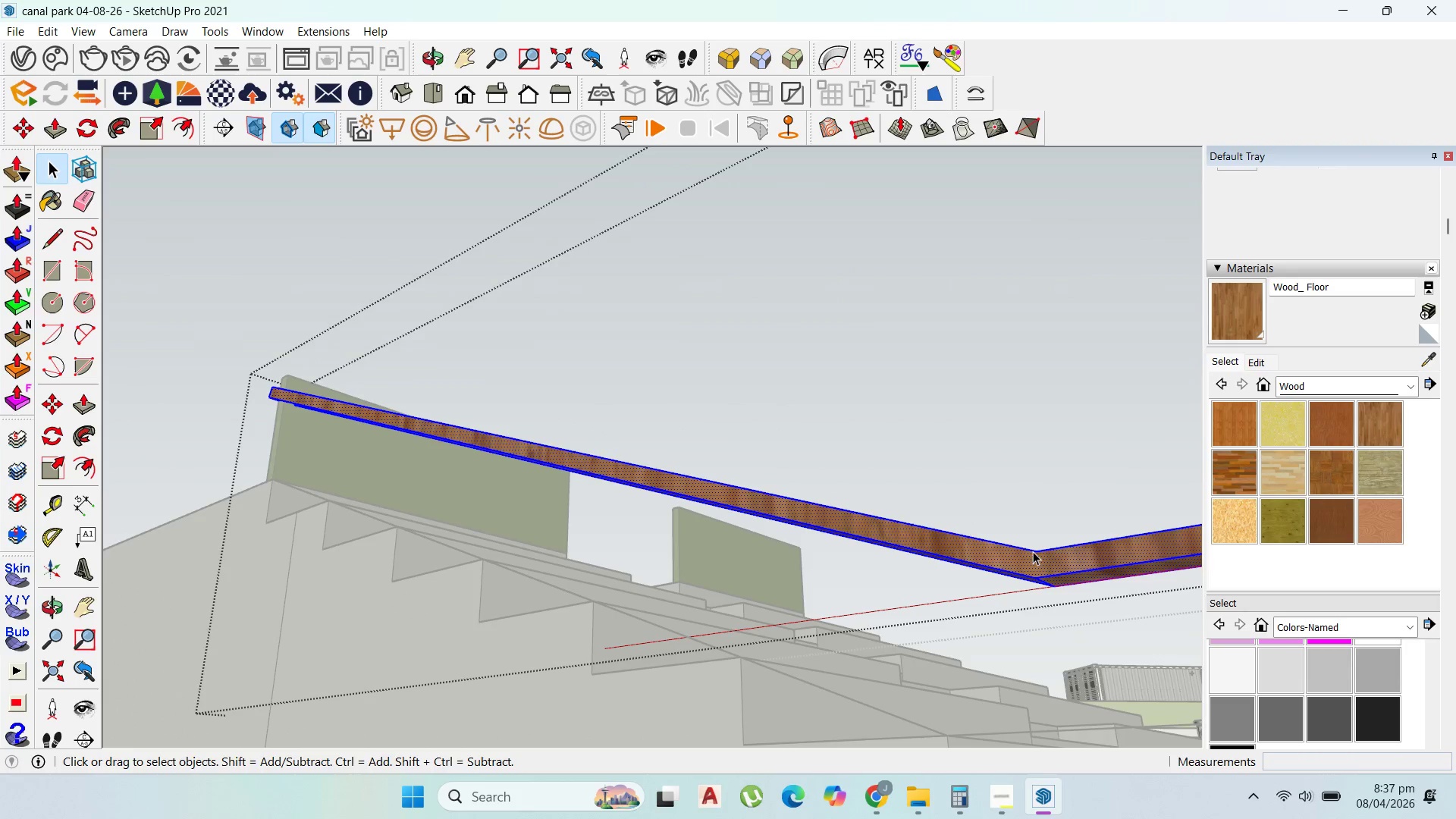 
scroll: coordinate [1053, 545], scroll_direction: up, amount: 3.0
 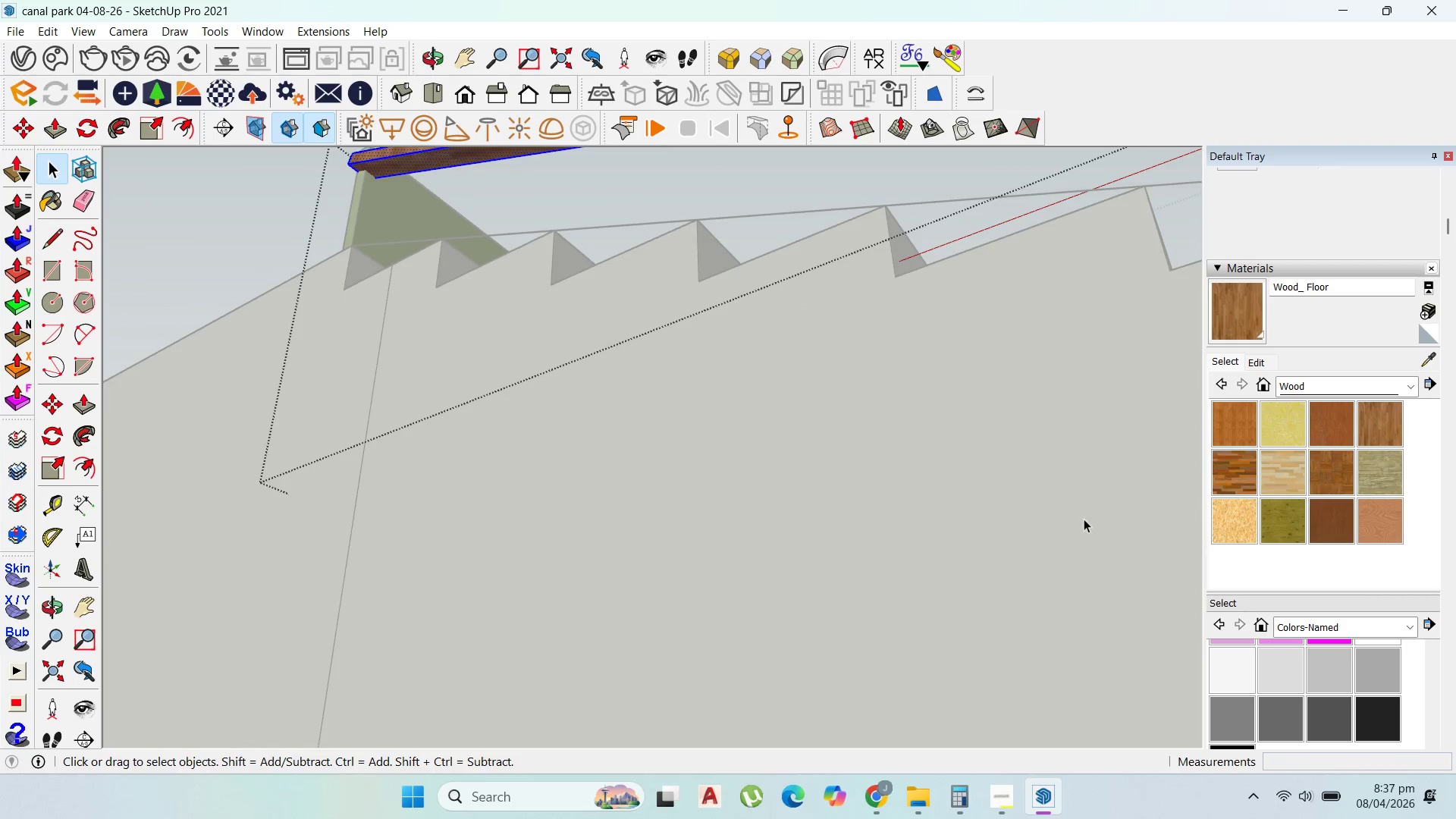 
scroll: coordinate [1131, 265], scroll_direction: down, amount: 20.0
 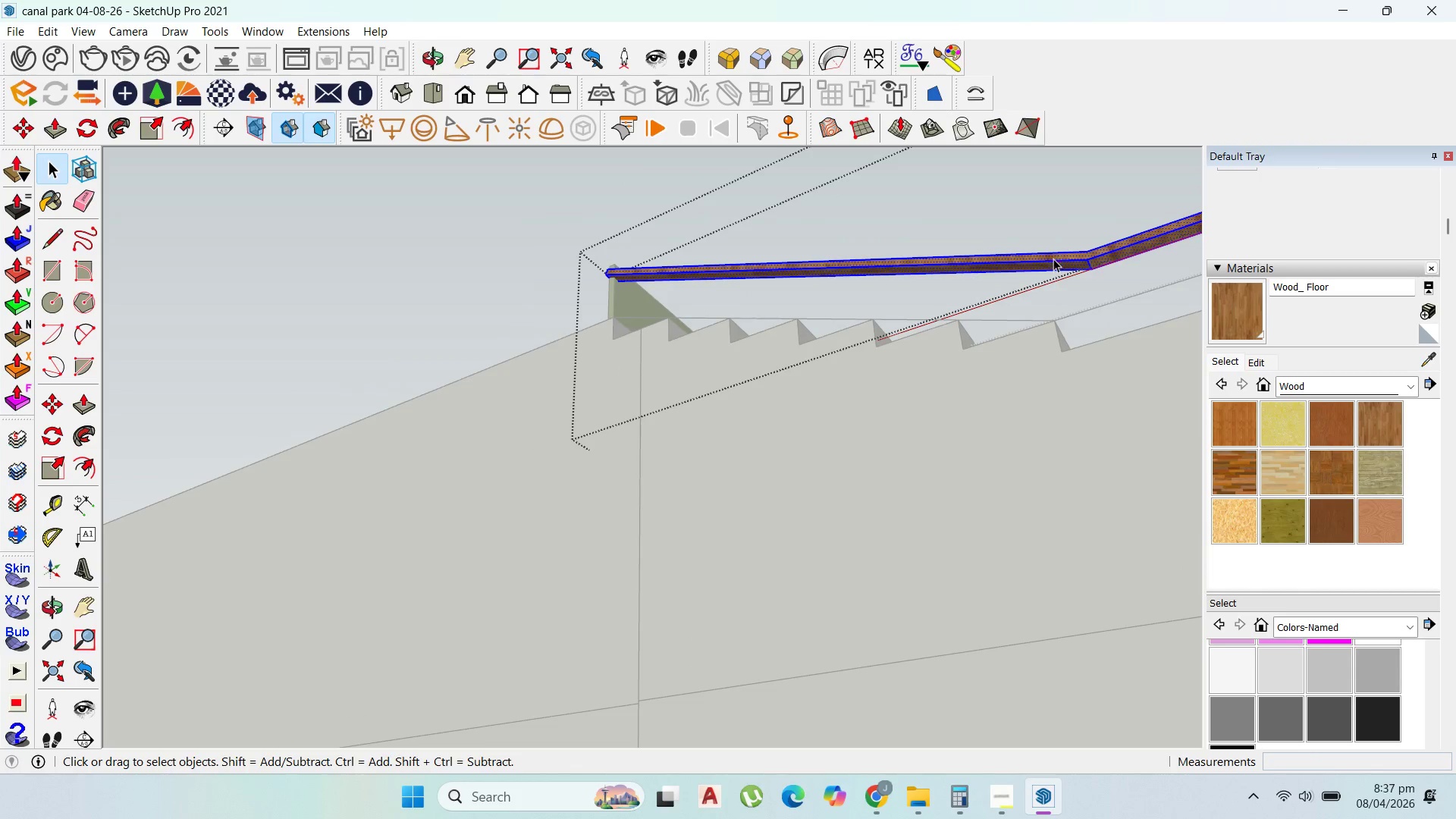 
hold_key(key=ShiftLeft, duration=0.77)
 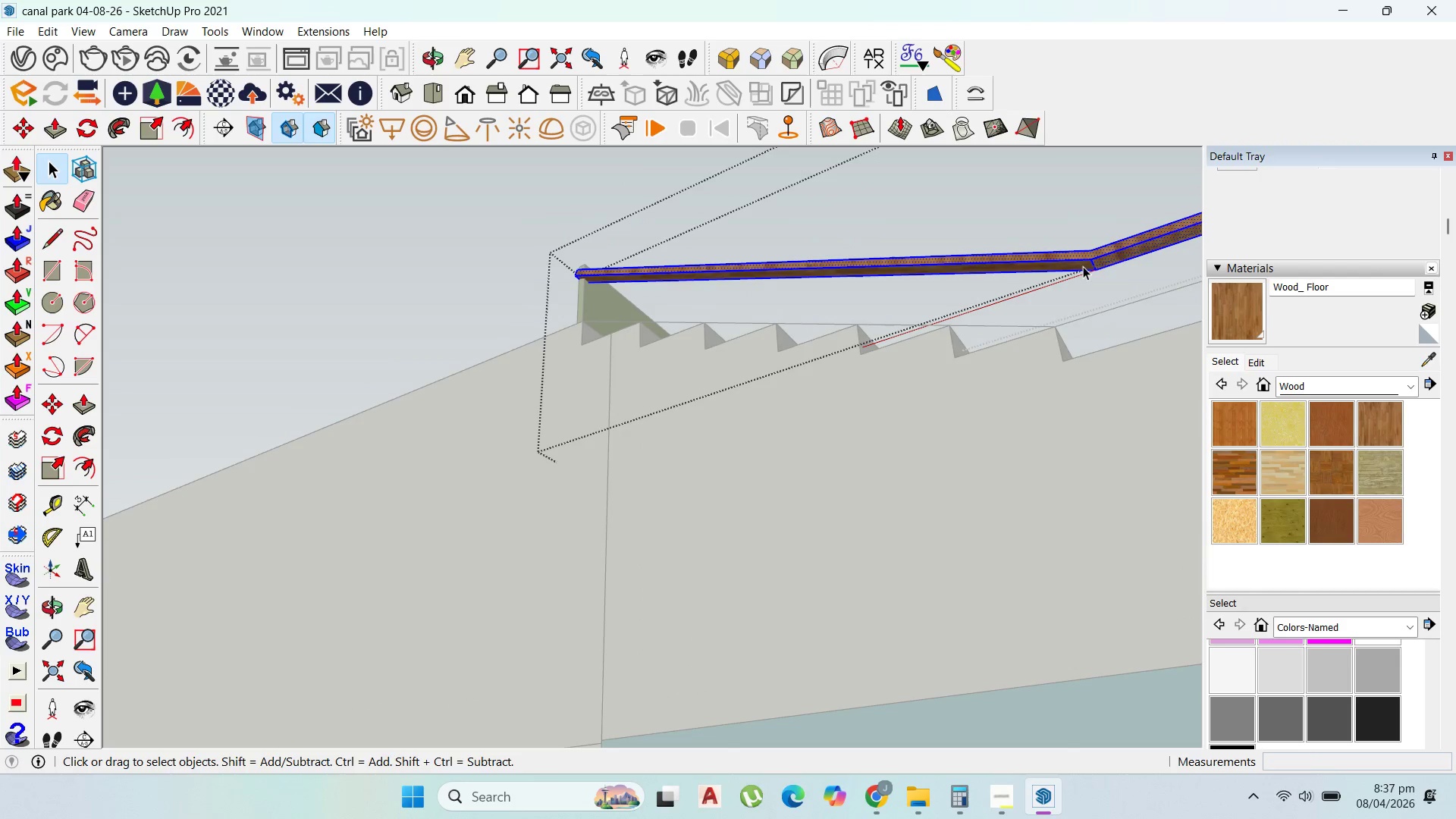 
scroll: coordinate [1050, 262], scroll_direction: up, amount: 1.0
 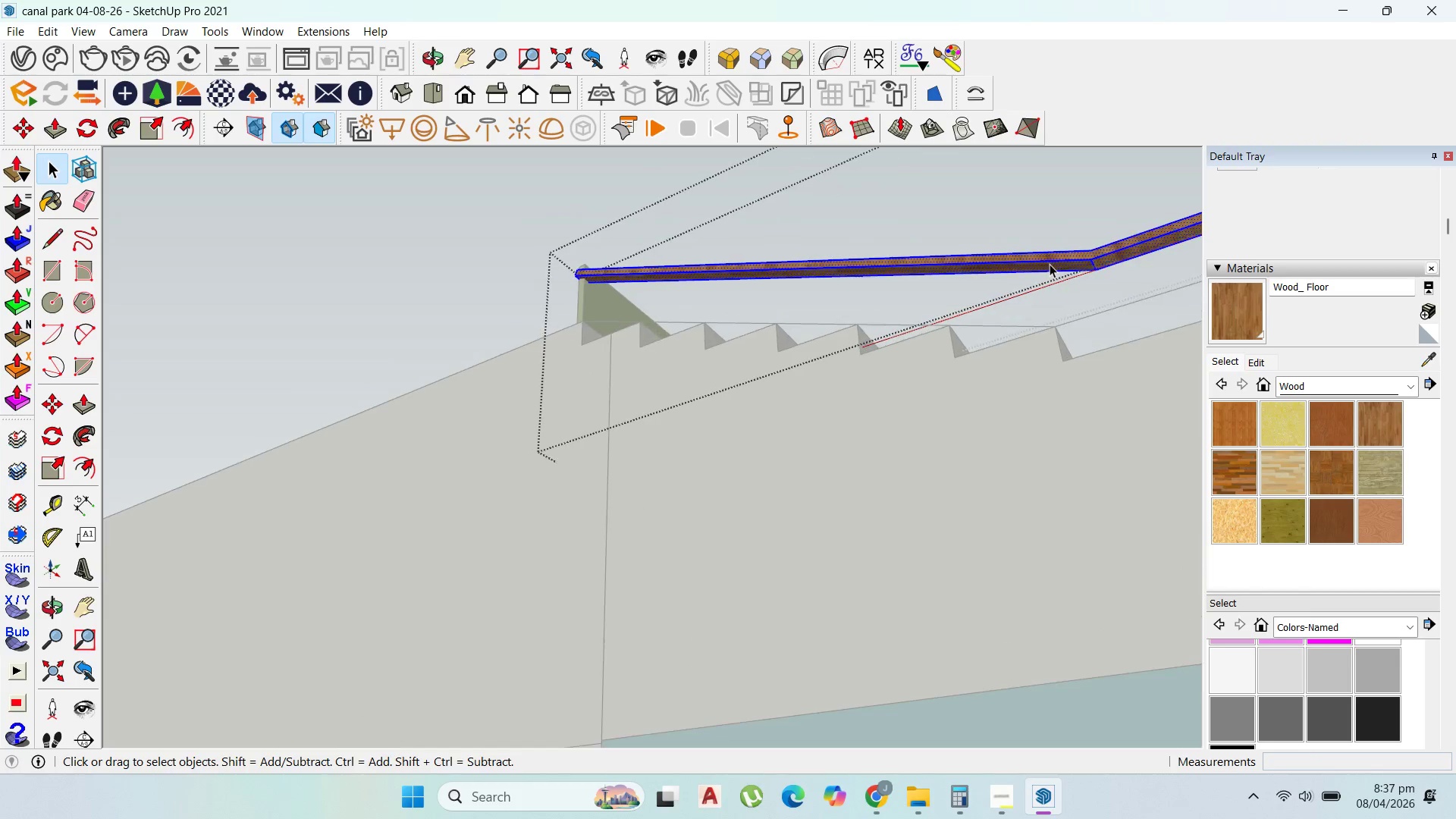 
left_click([1082, 266])
 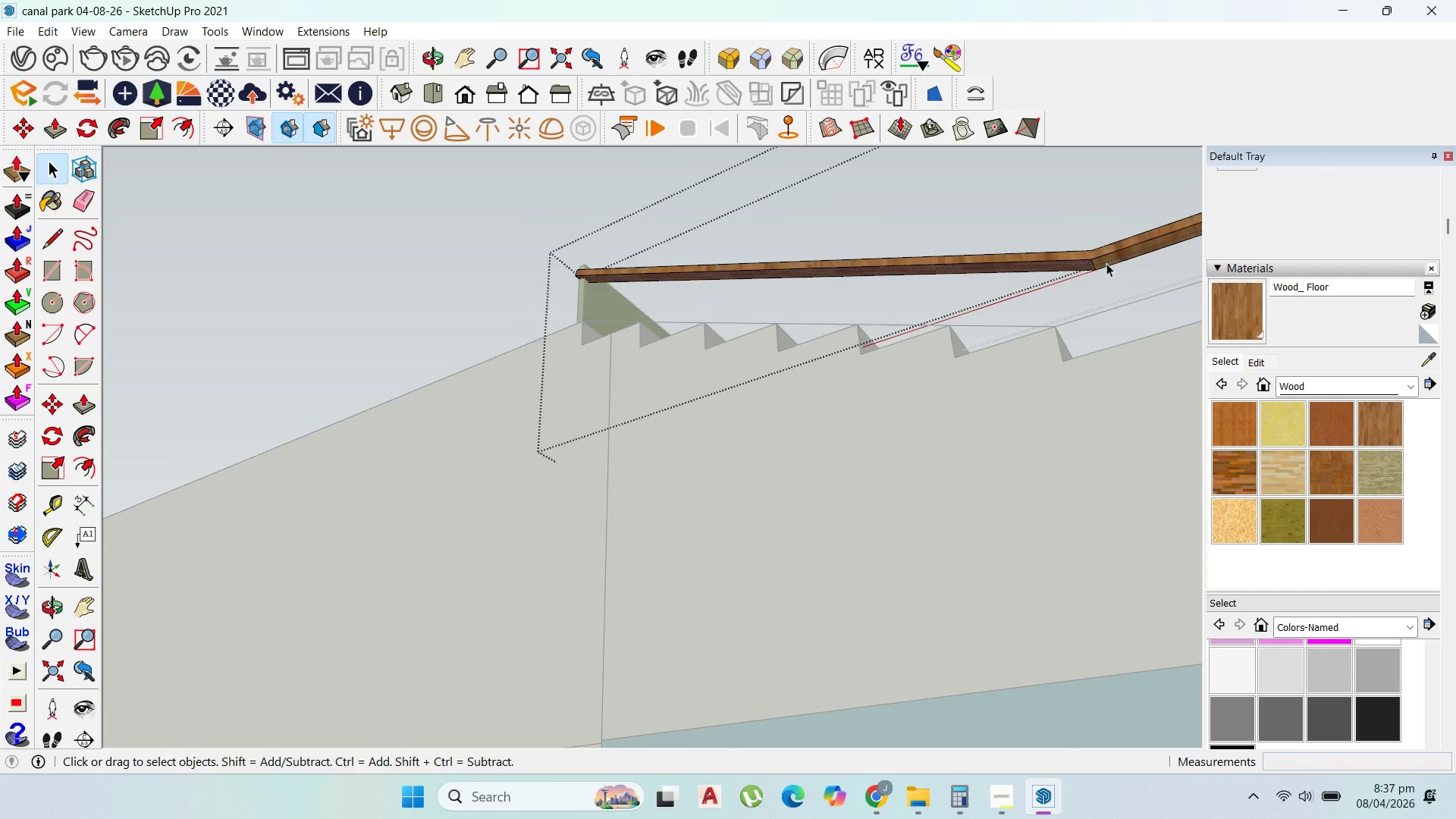 
hold_key(key=ShiftLeft, duration=0.75)
left_click([1107, 262])
 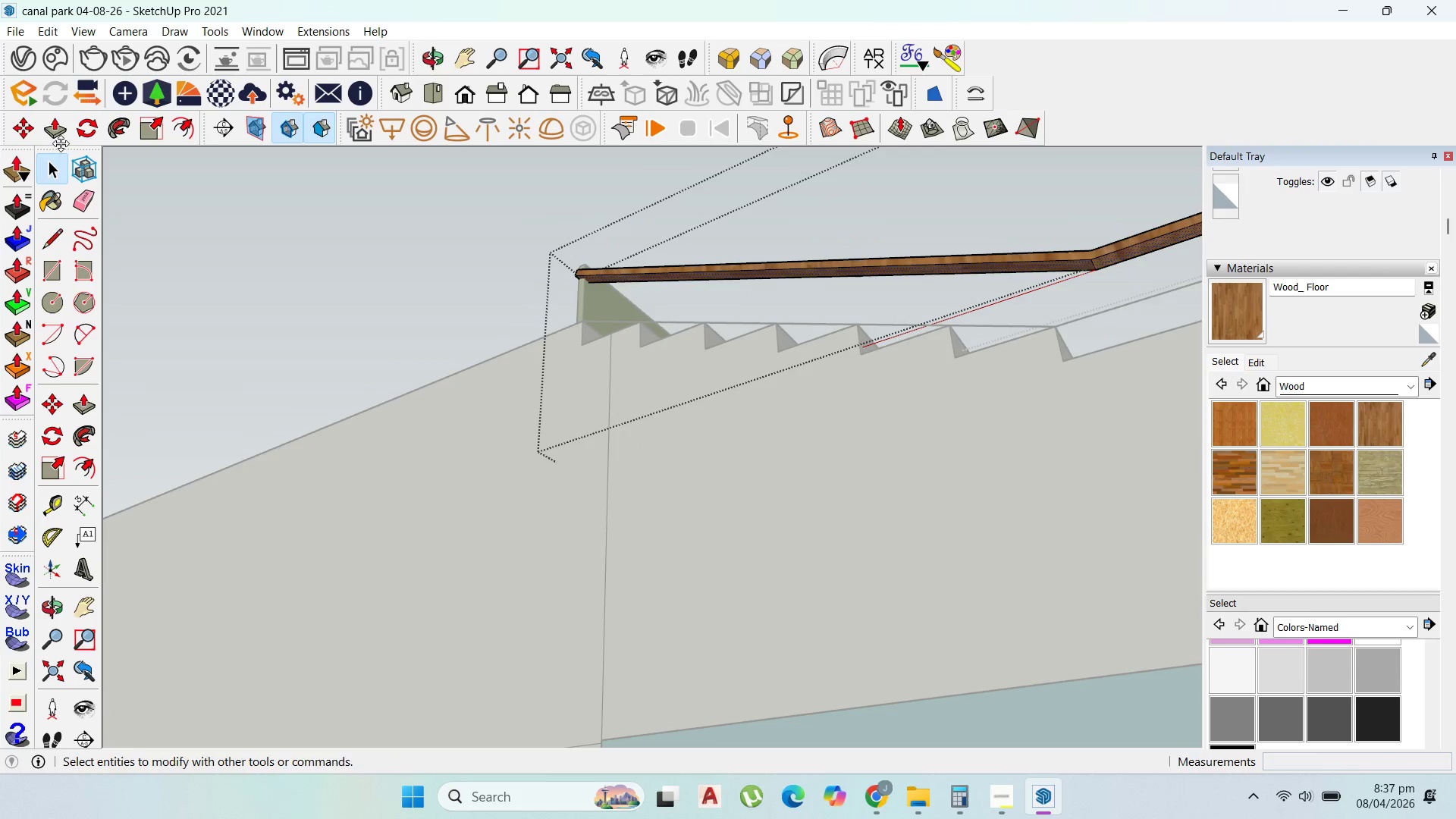 
left_click([20, 202])
 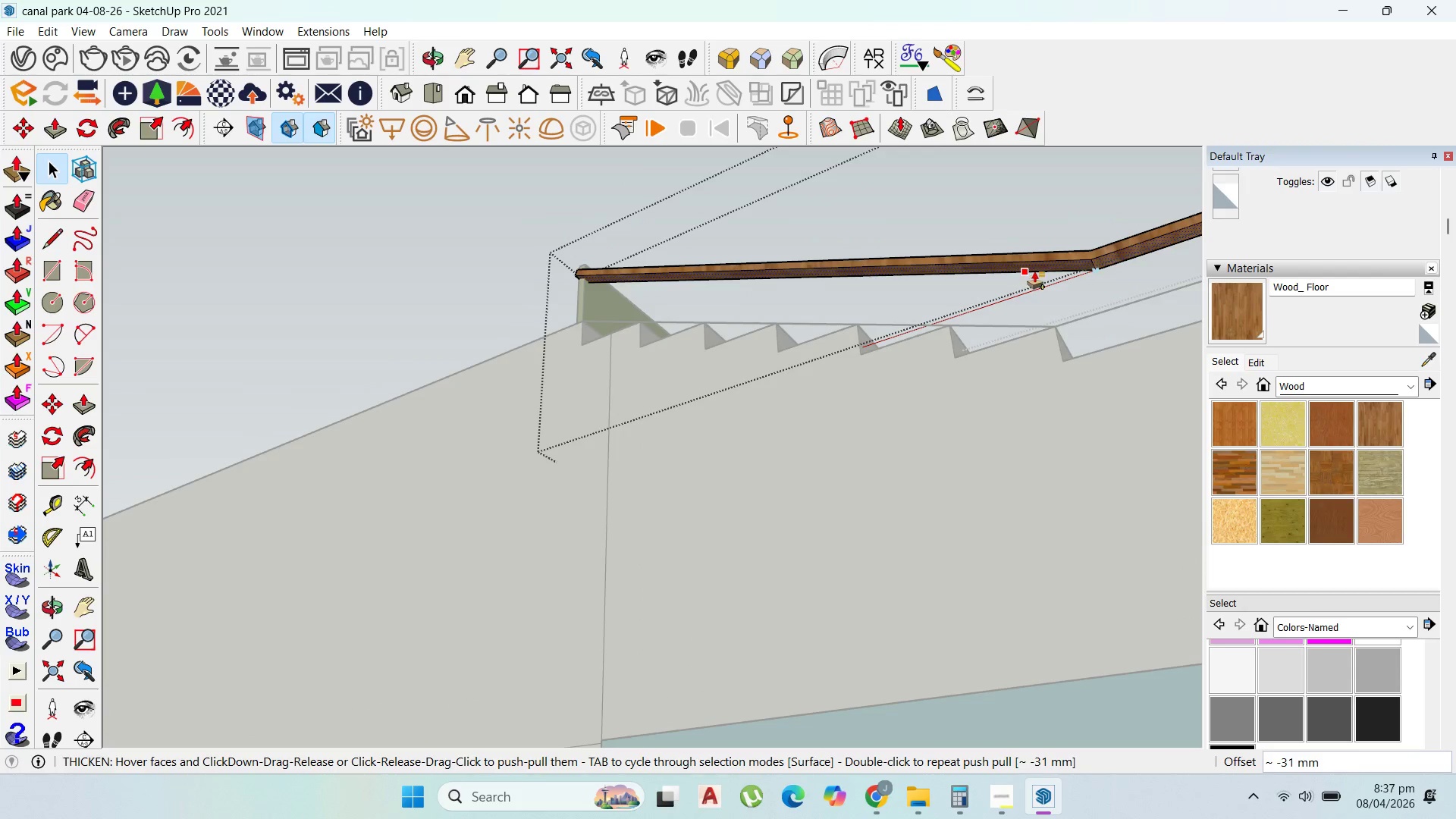 
left_click([1034, 271])
 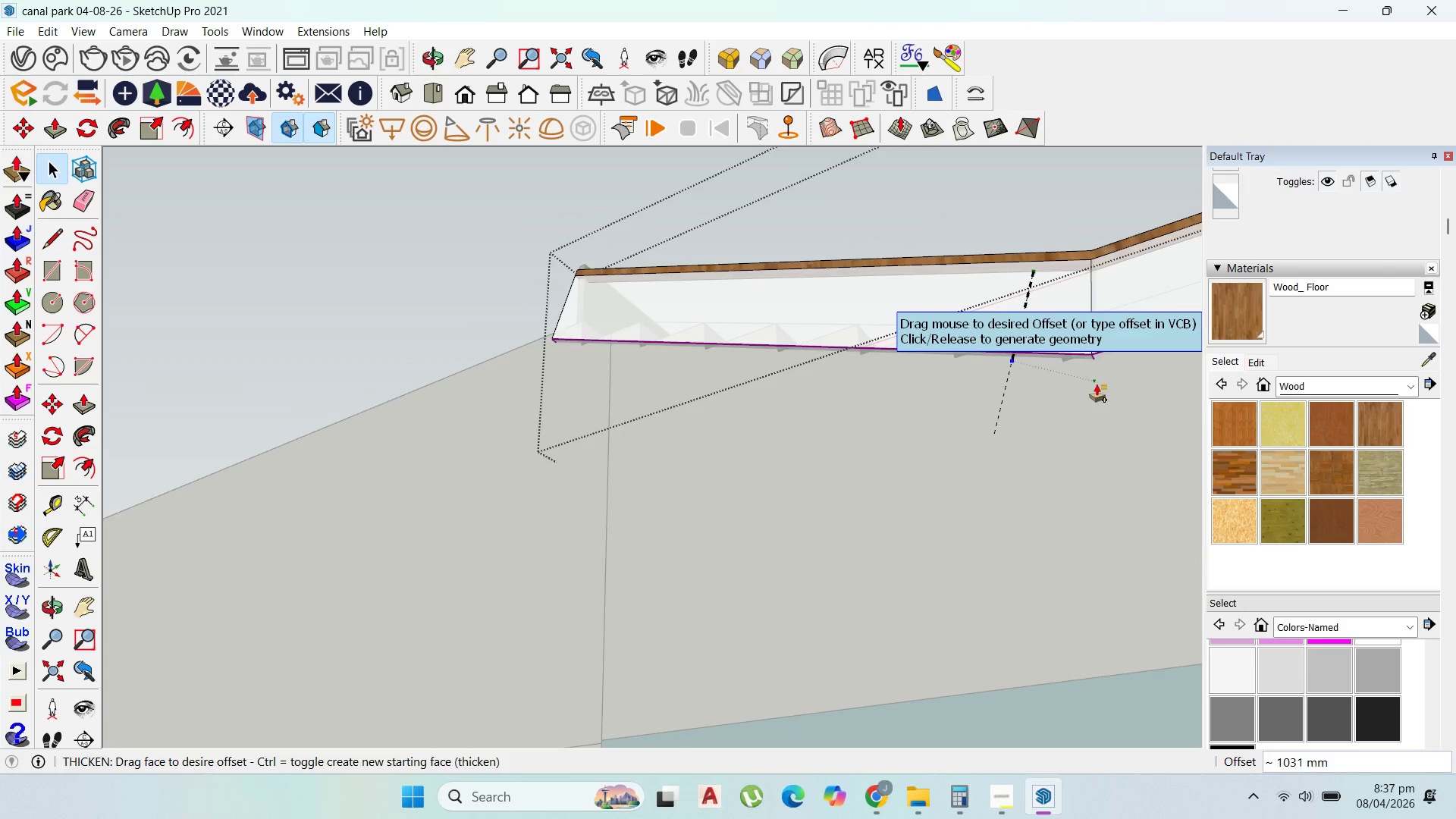 
left_click([1094, 394])
 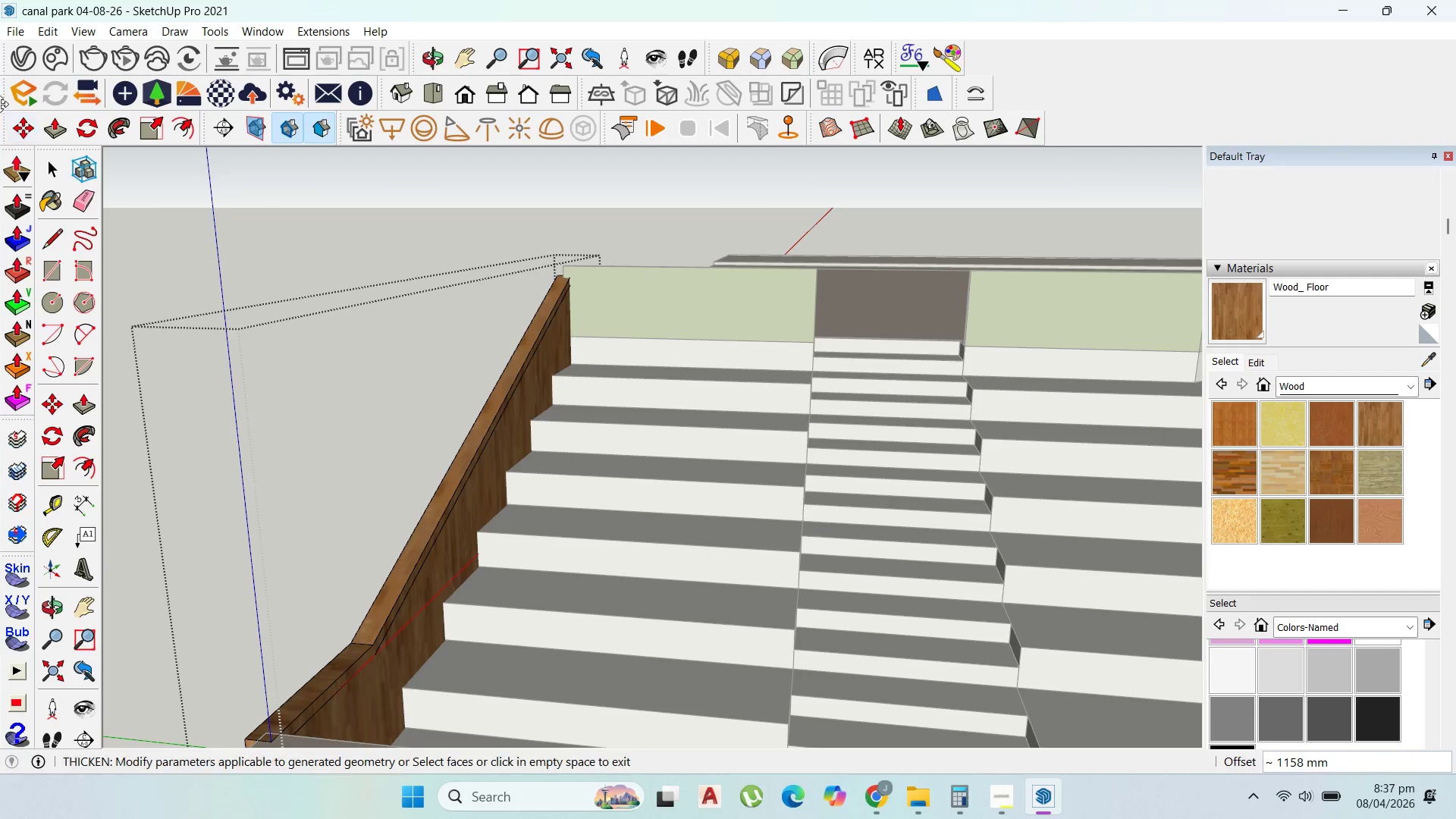 
wait(5.09)
 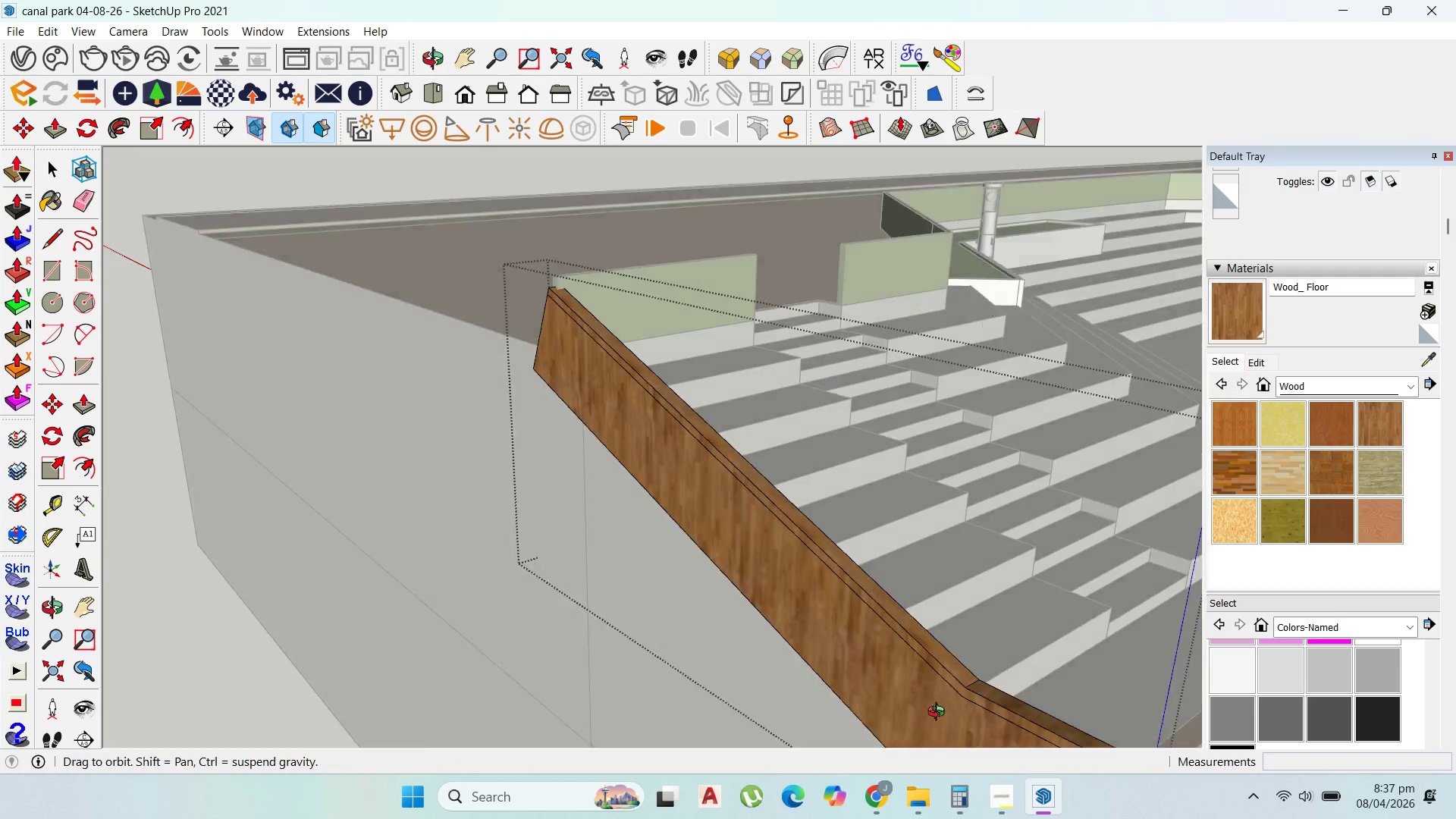 
key(Control+A)
 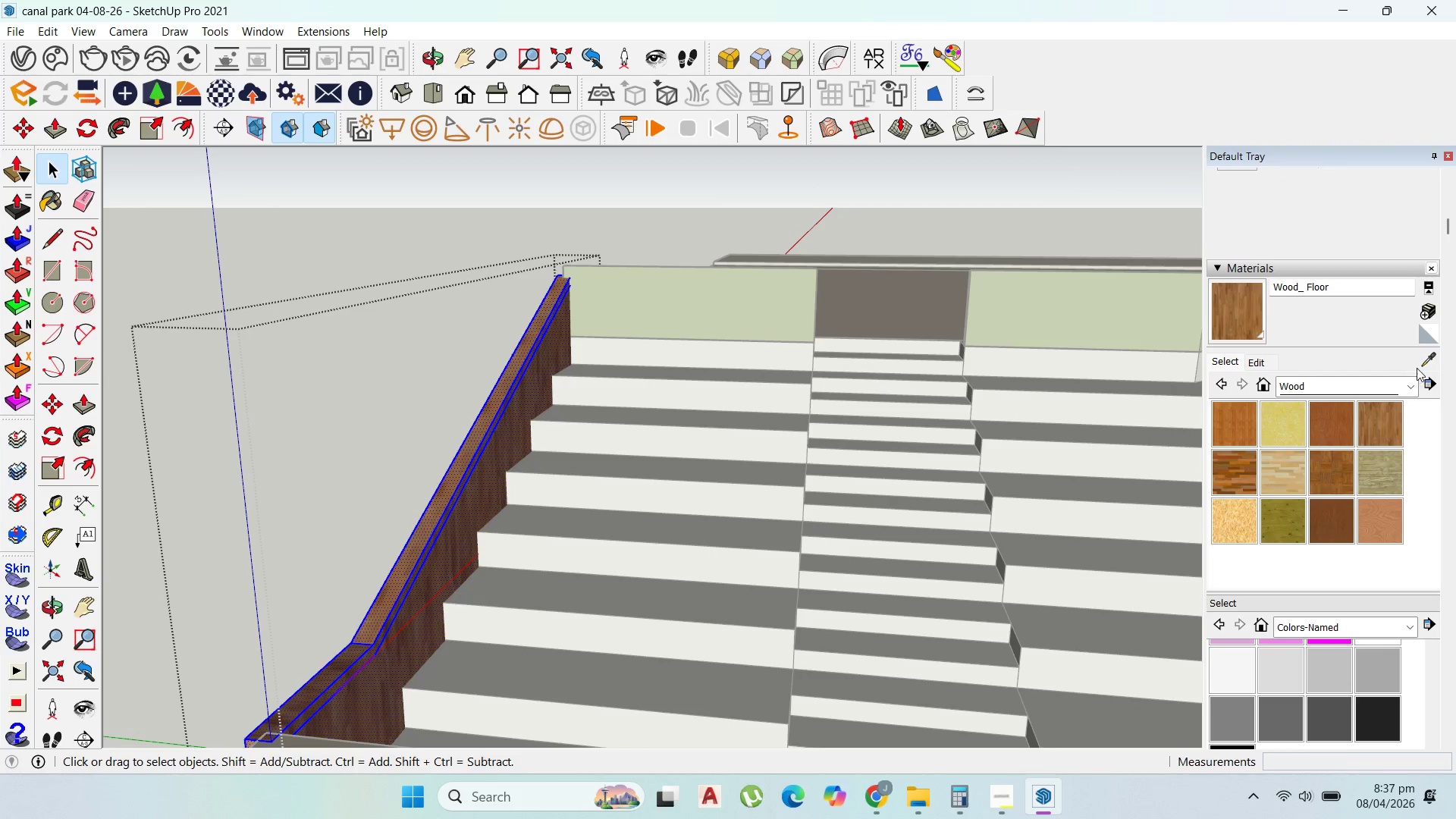 
left_click([1426, 360])
 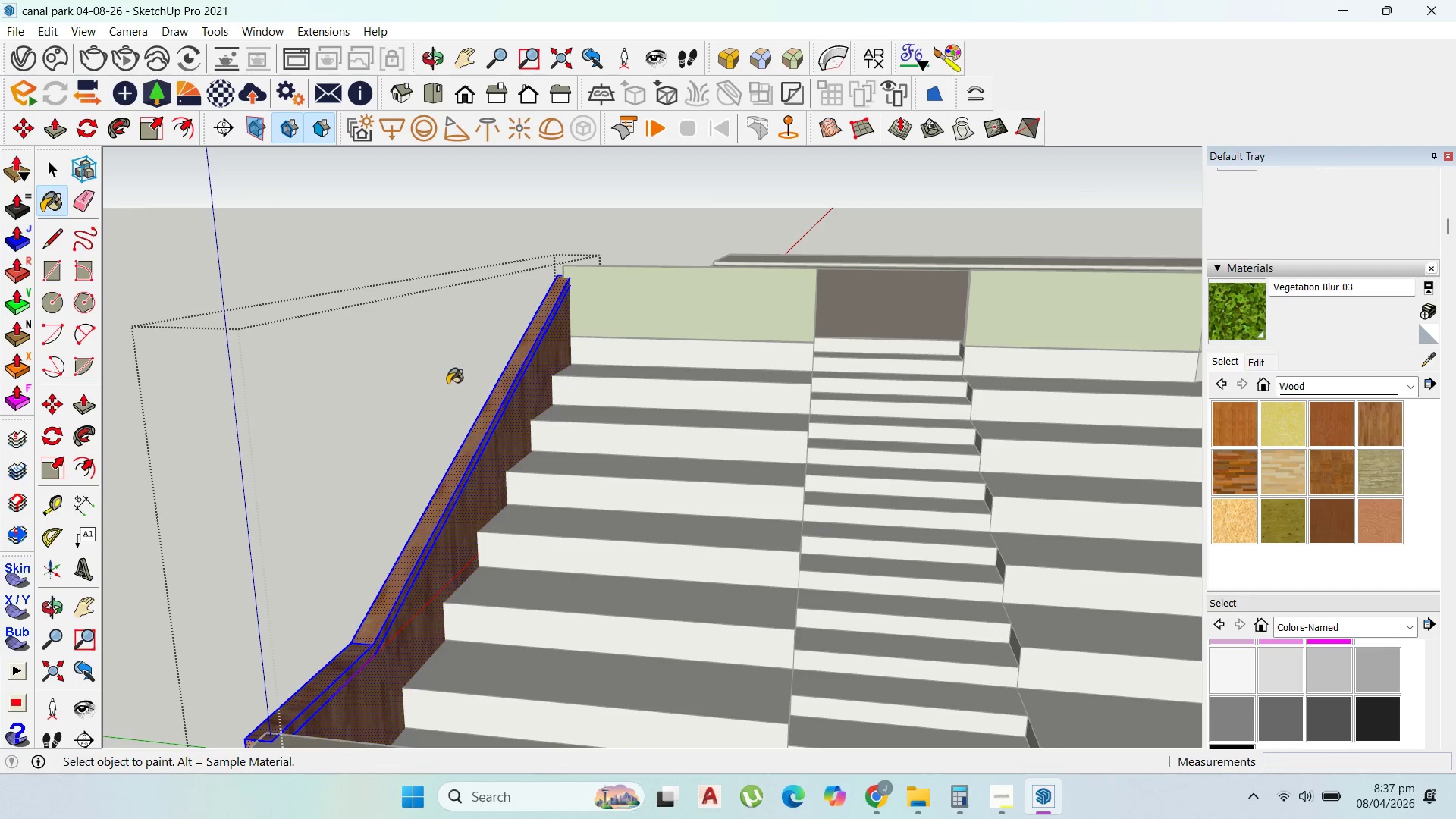 
left_click_drag(start_coordinate=[494, 404], to_coordinate=[510, 410])
 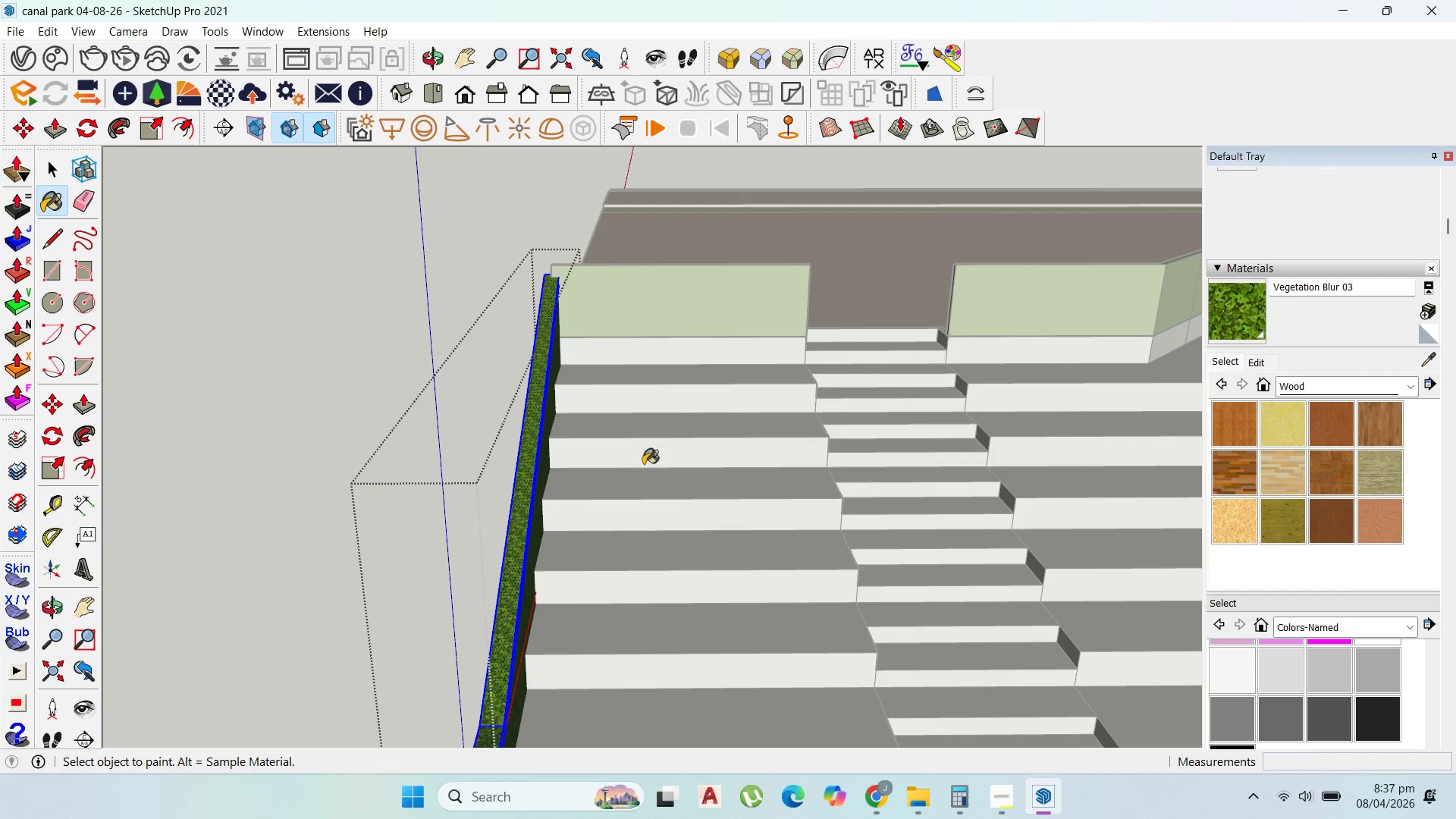 
scroll: coordinate [648, 357], scroll_direction: down, amount: 5.0
 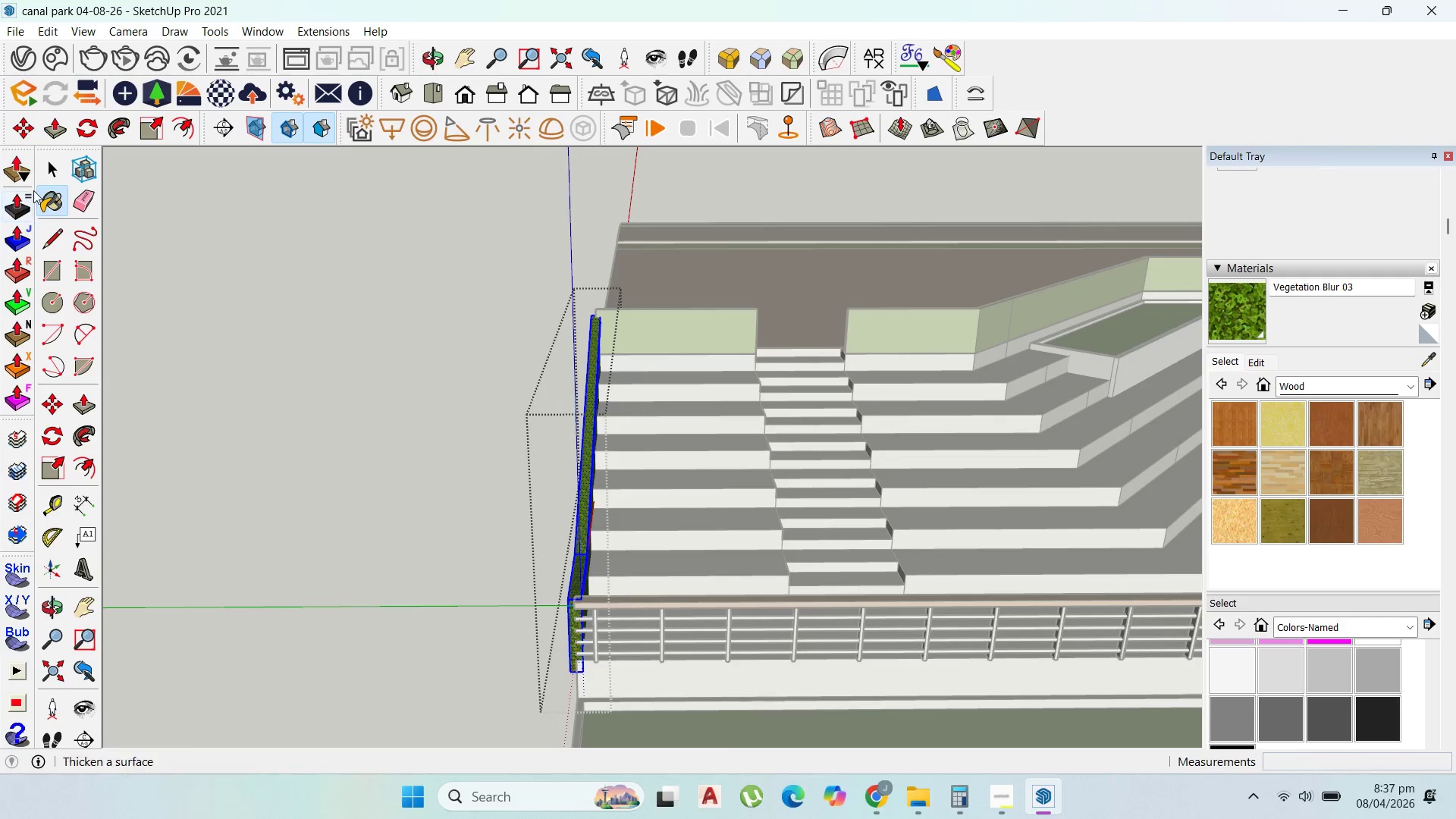 
left_click([44, 171])
 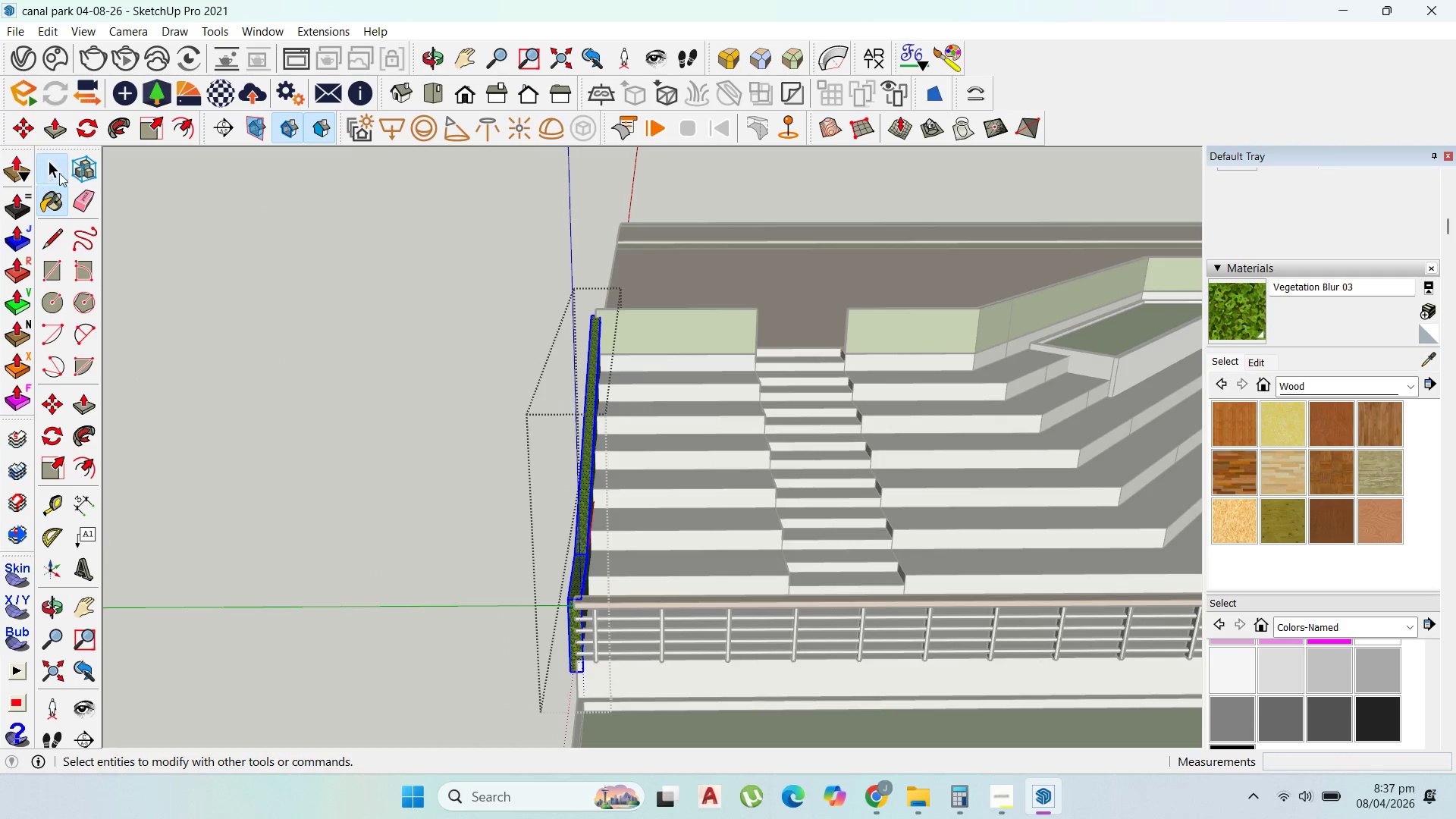 
key(Escape)
 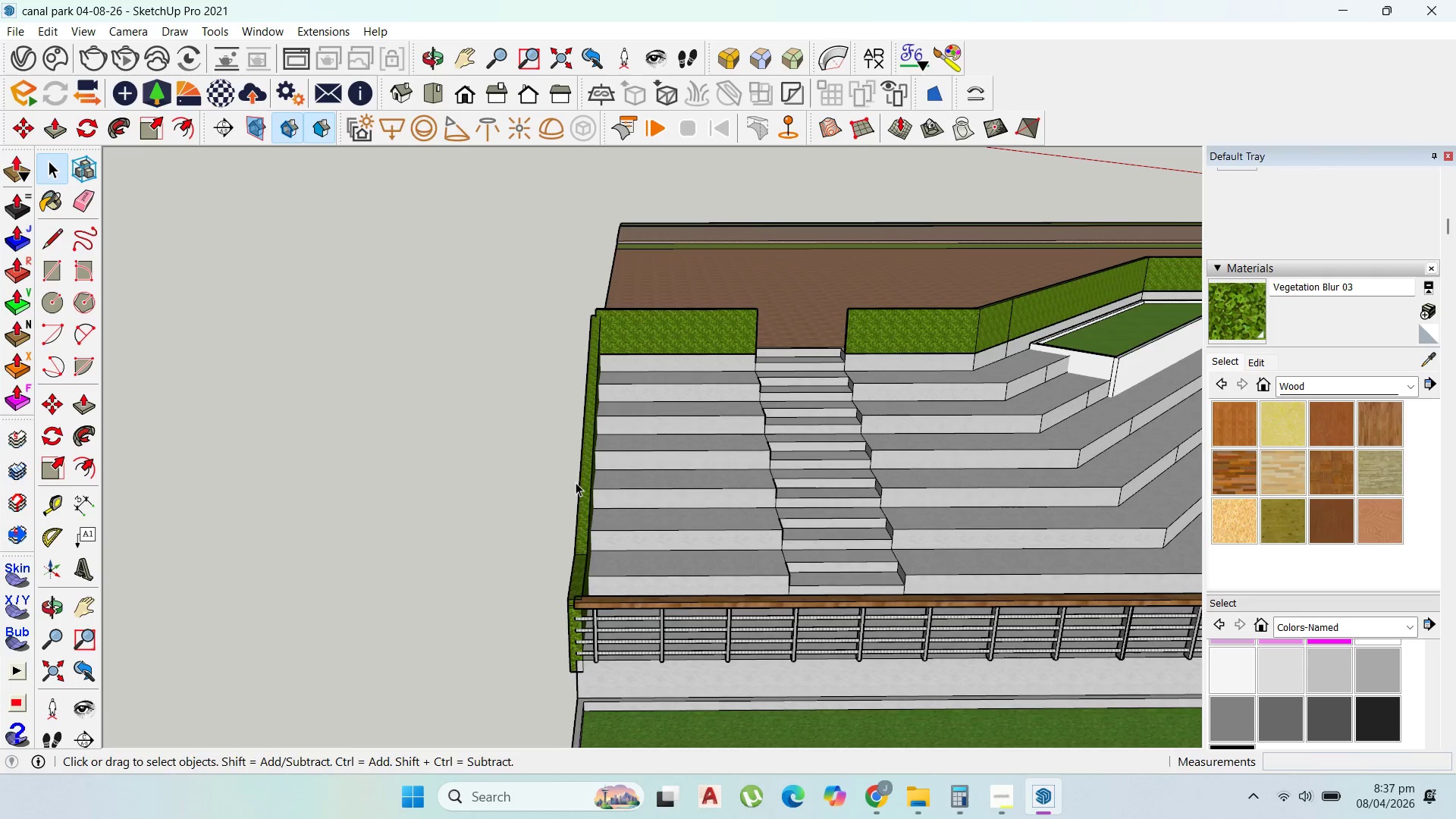 
key(Escape)
 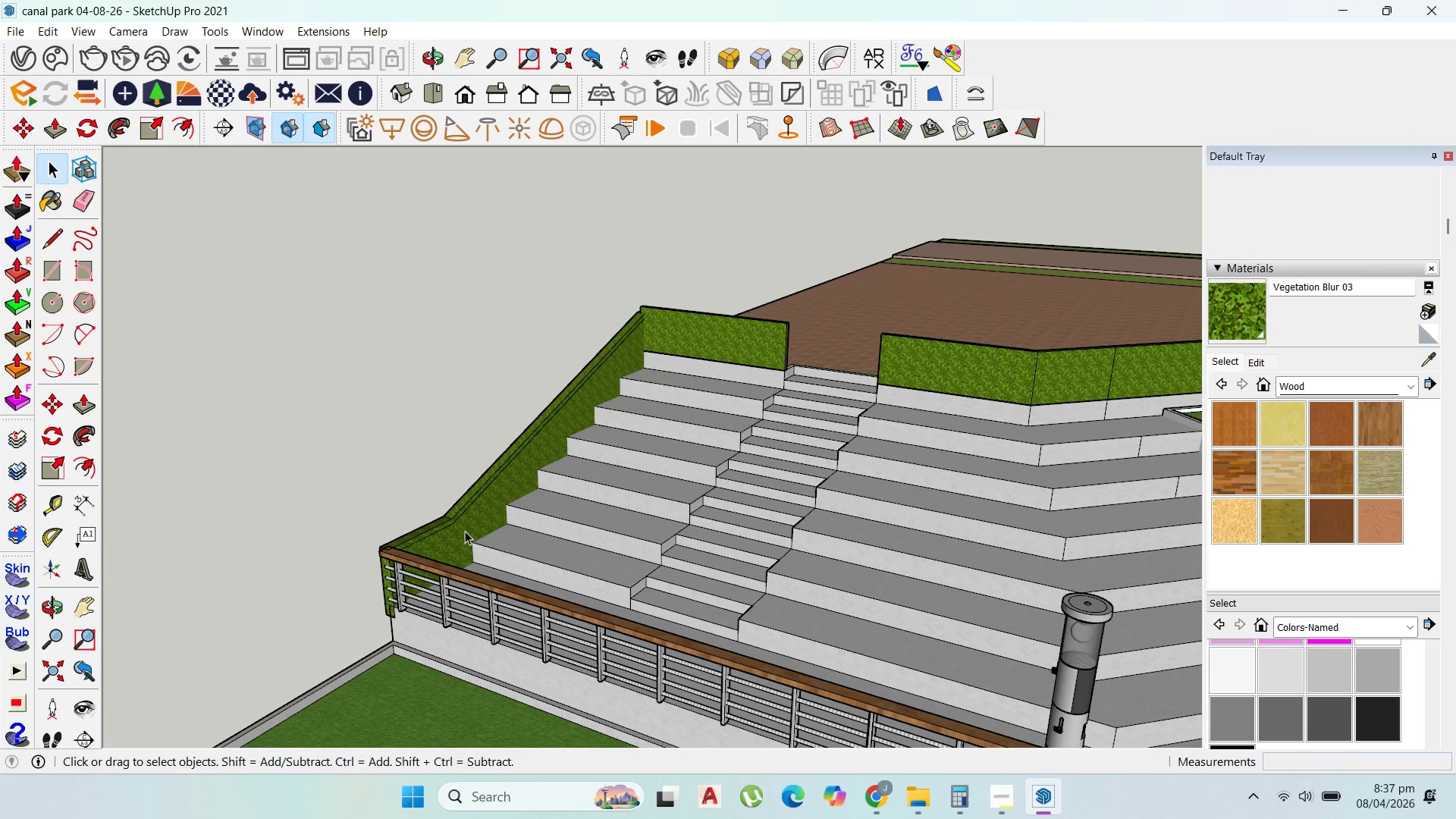 
left_click([495, 495])
 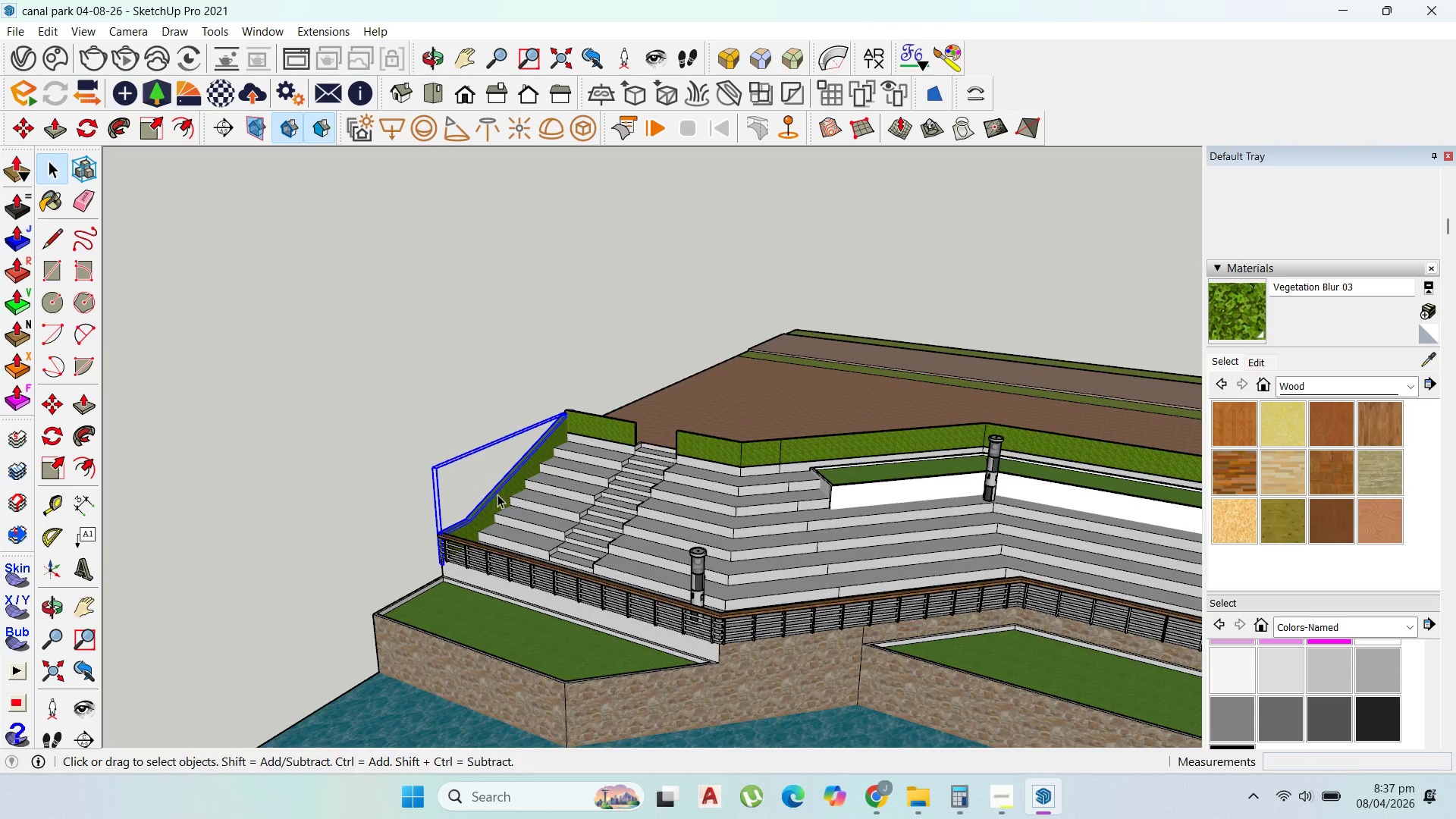 
scroll: coordinate [485, 513], scroll_direction: down, amount: 8.0
 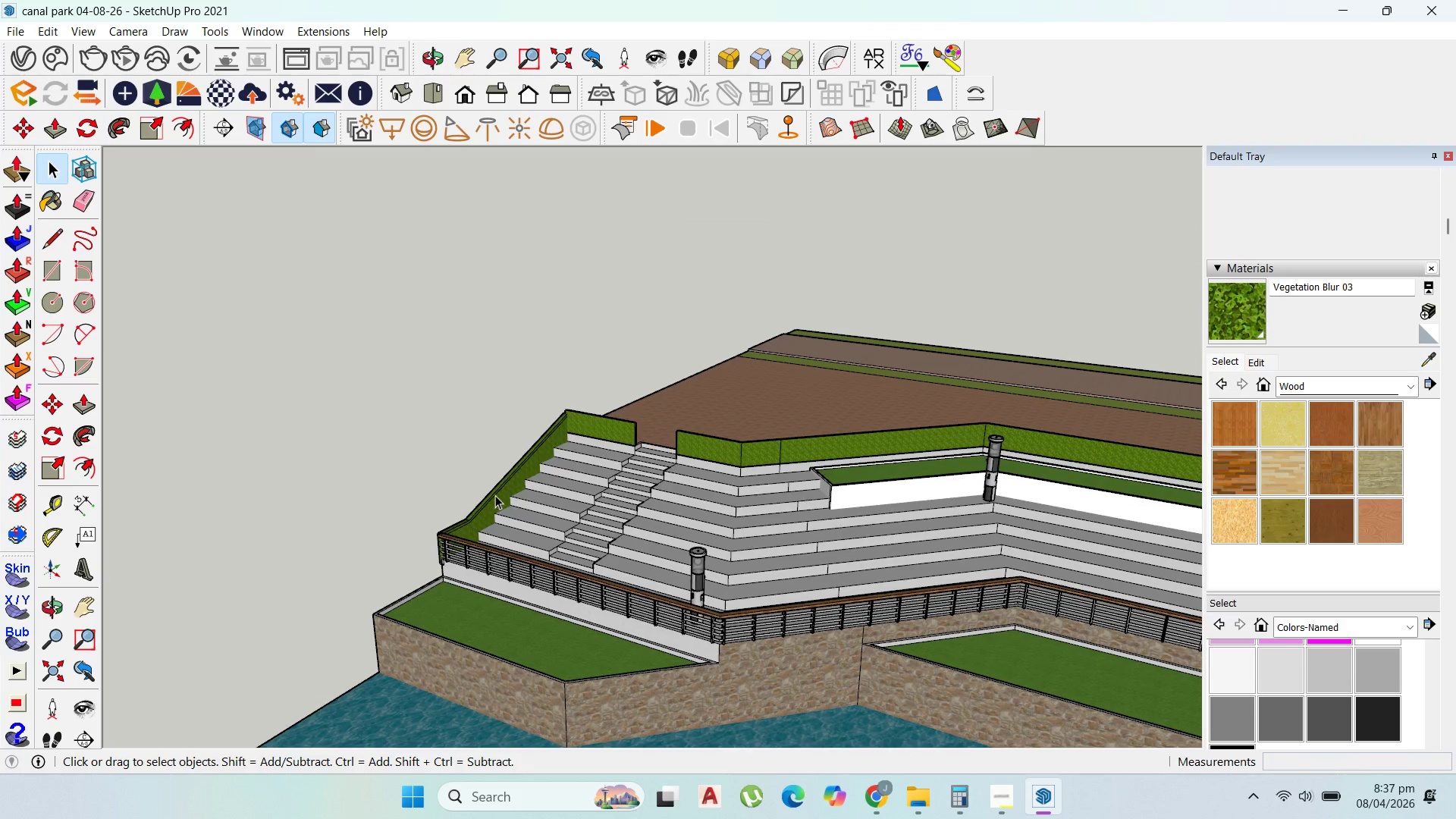 
scroll: coordinate [506, 500], scroll_direction: up, amount: 1.0
 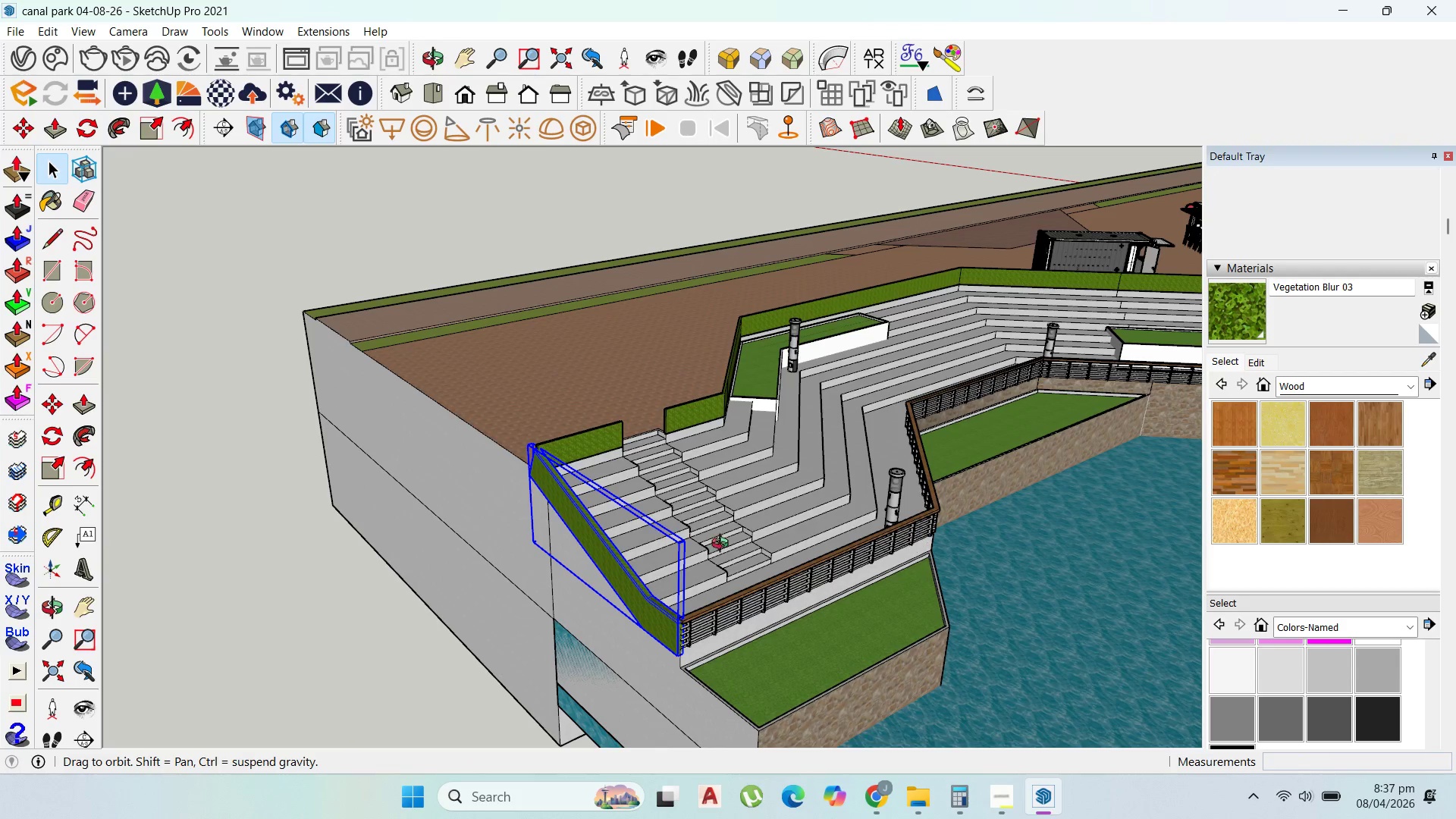 
key(M)
 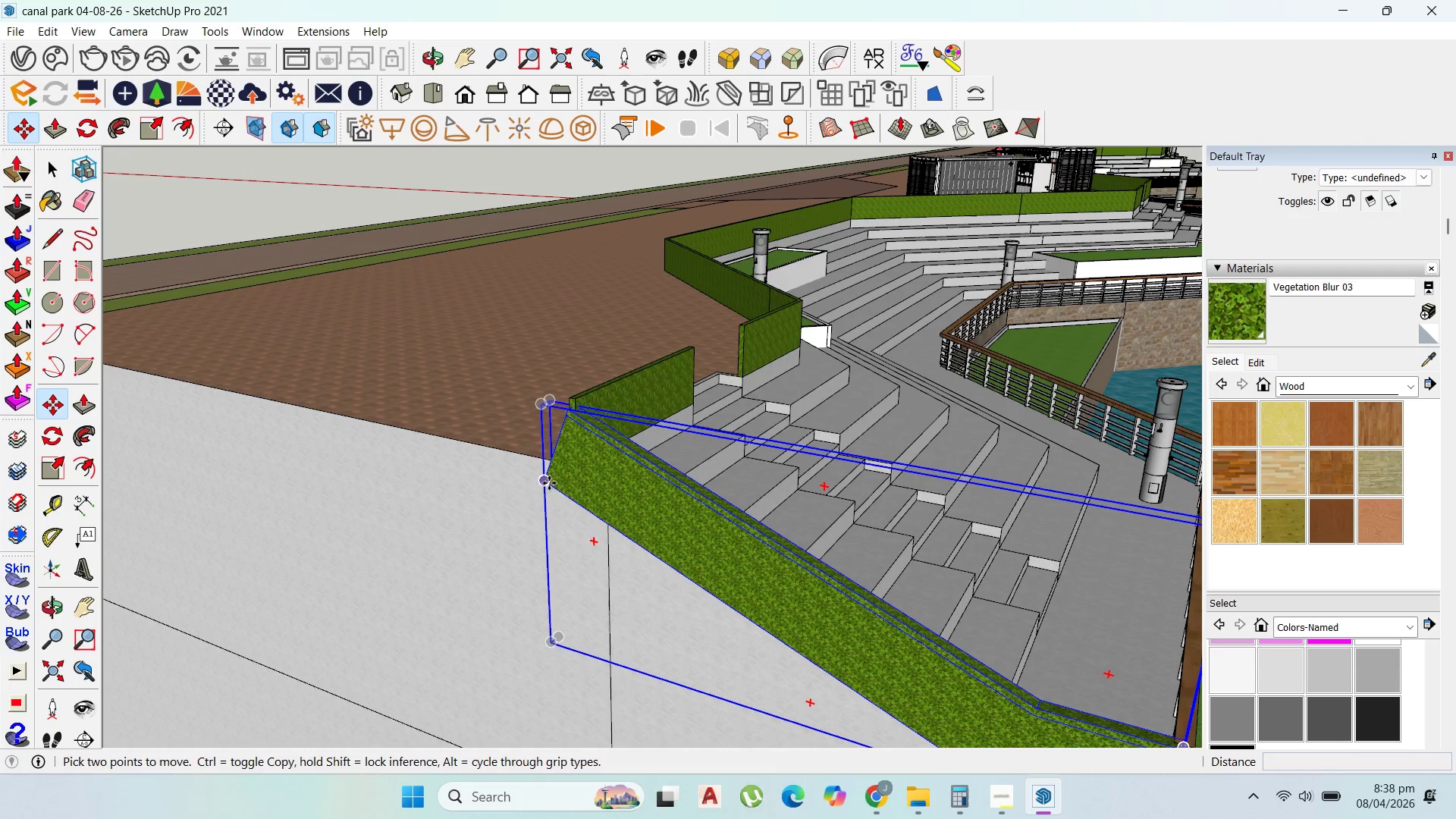 
scroll: coordinate [553, 490], scroll_direction: up, amount: 13.0
 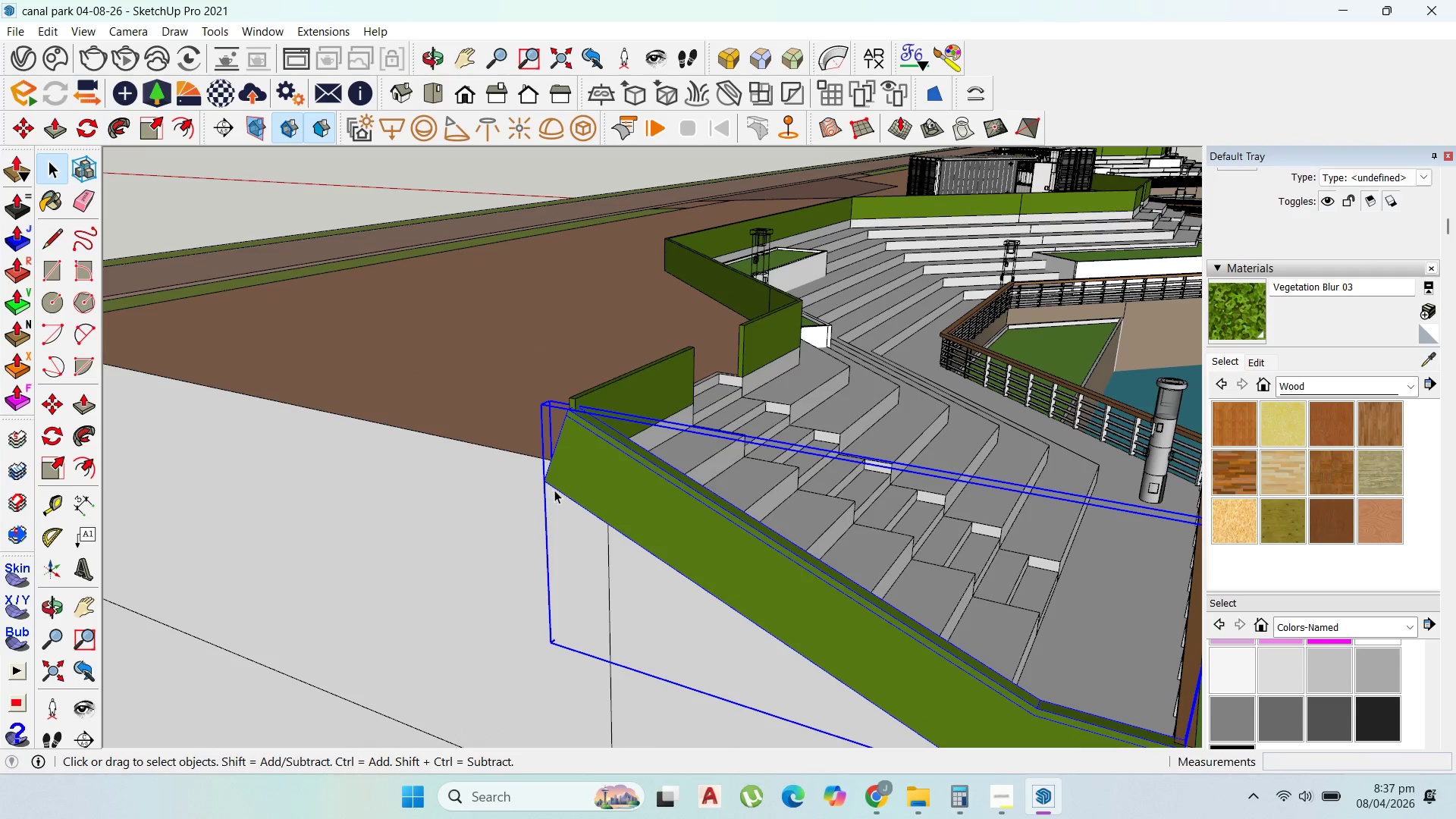 
left_click([549, 483])
 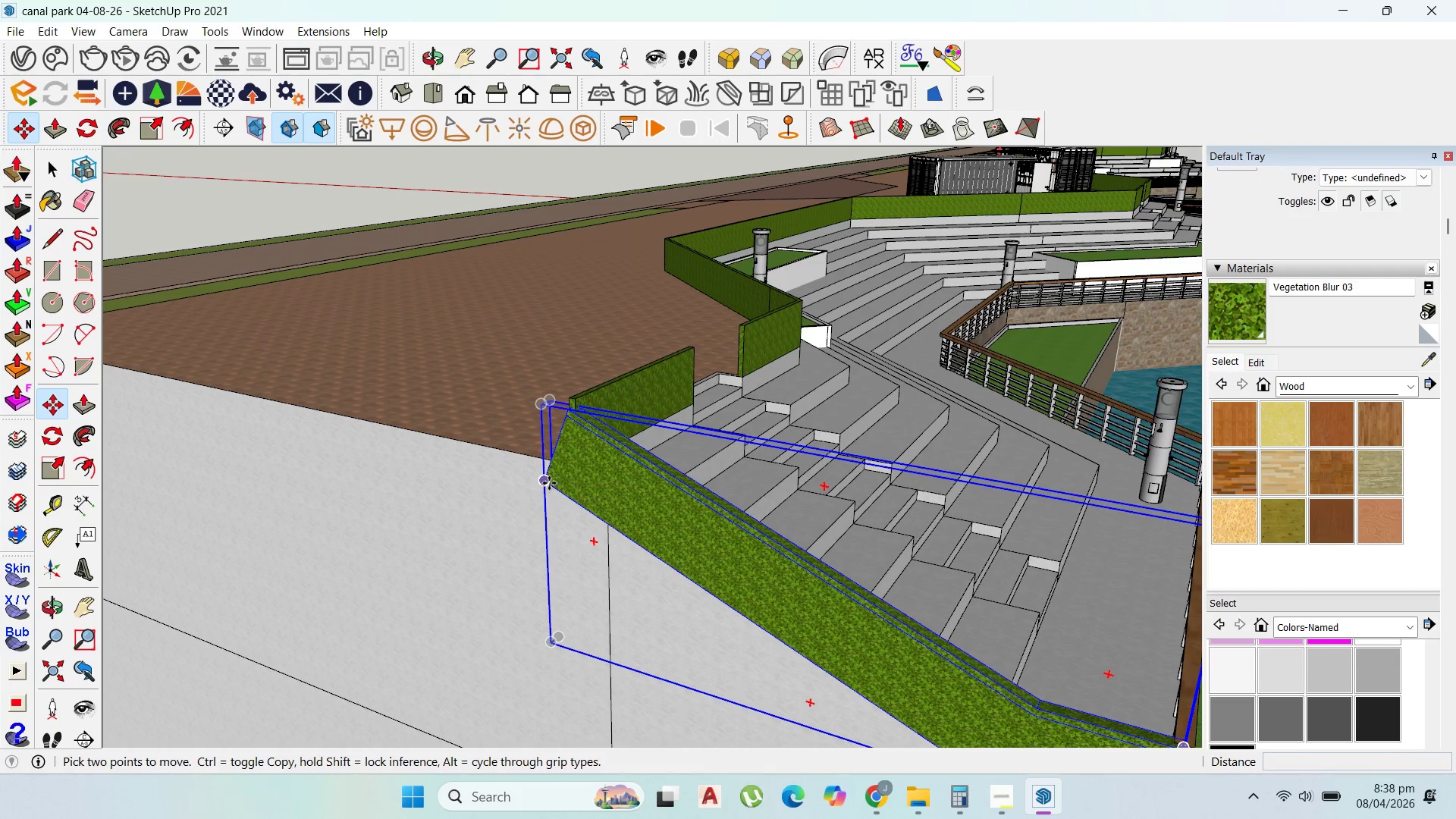 
key(Control+ControlLeft)
 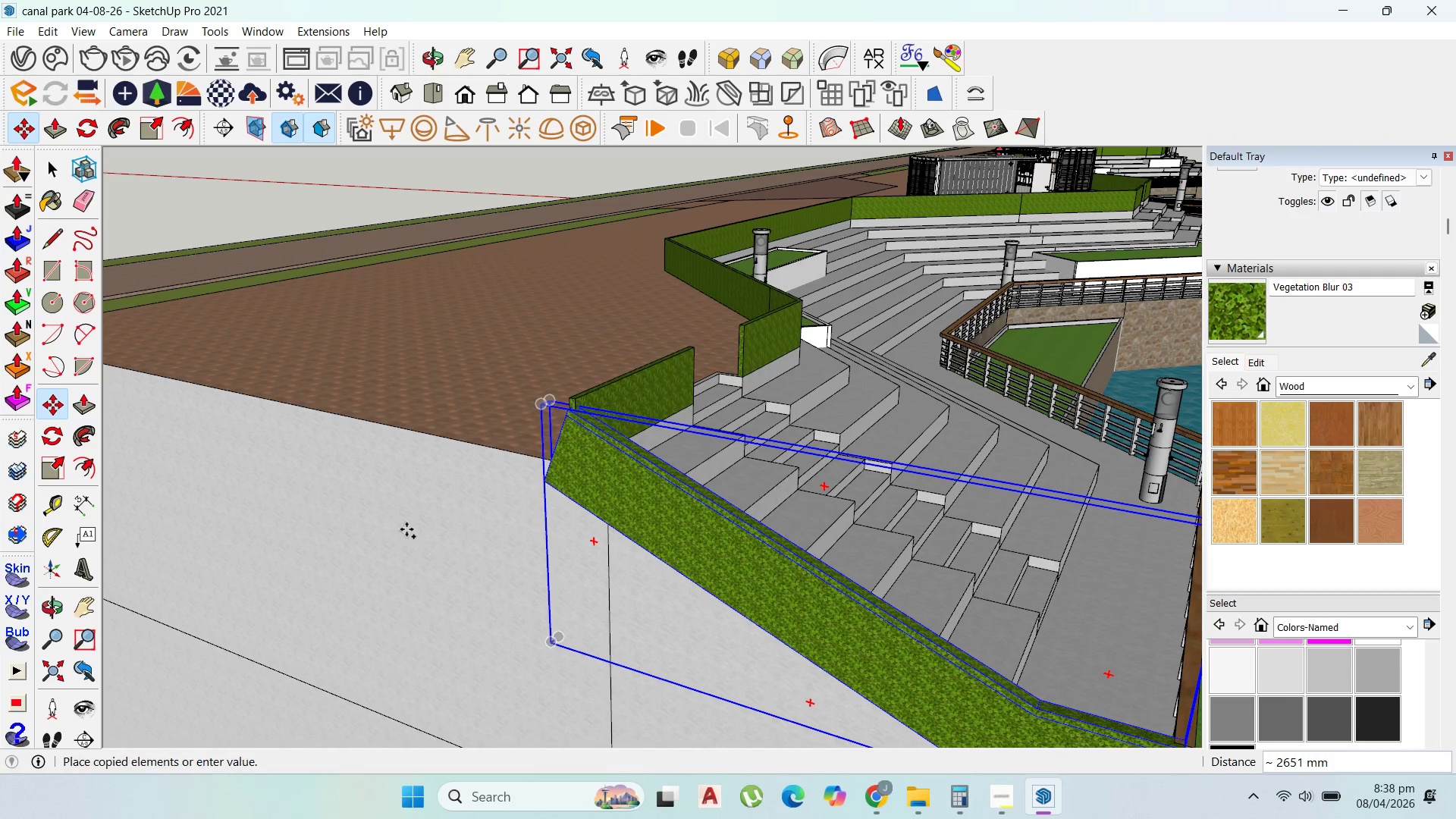 
scroll: coordinate [610, 534], scroll_direction: down, amount: 28.0